 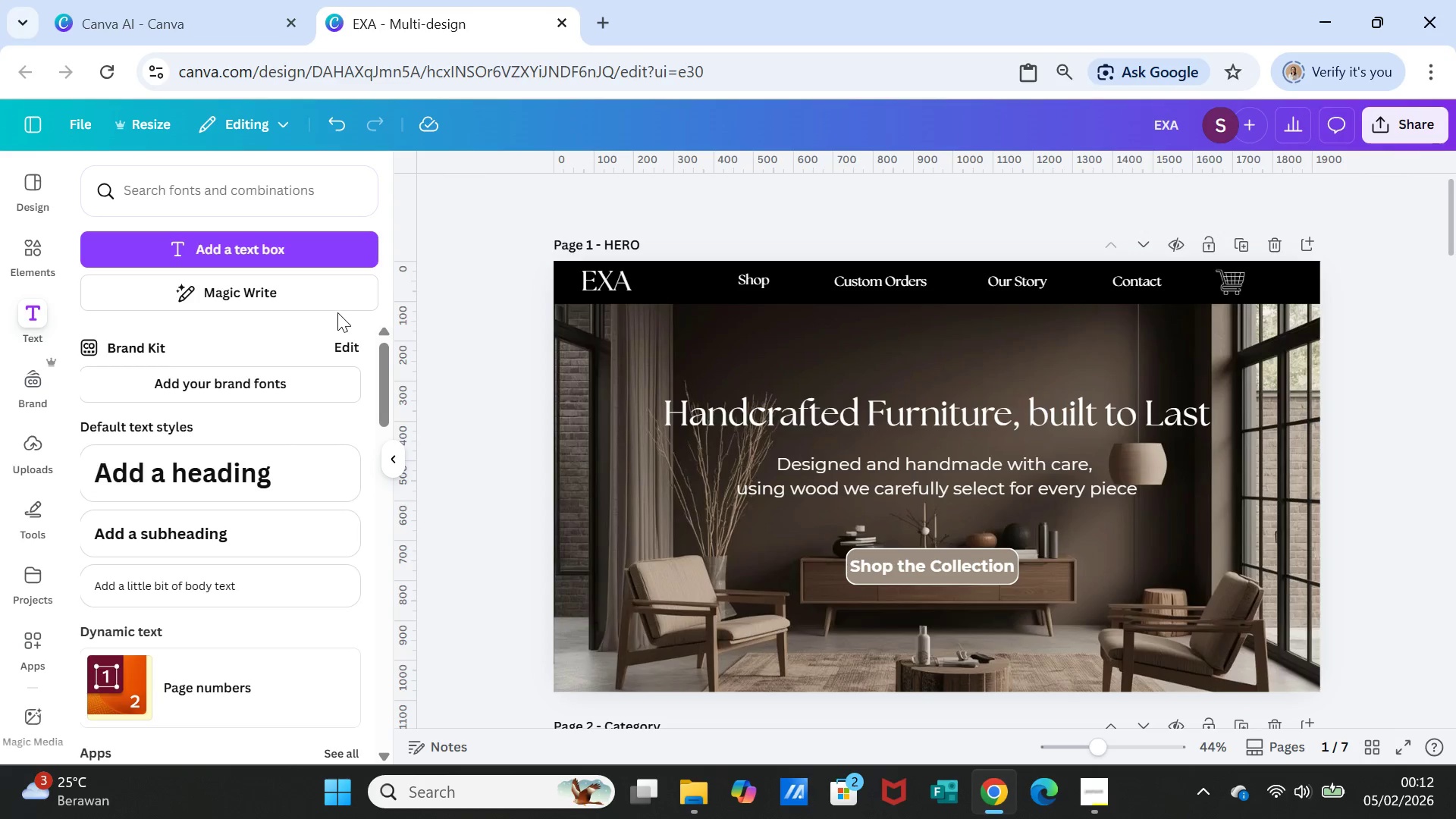 
left_click([1171, 131])
 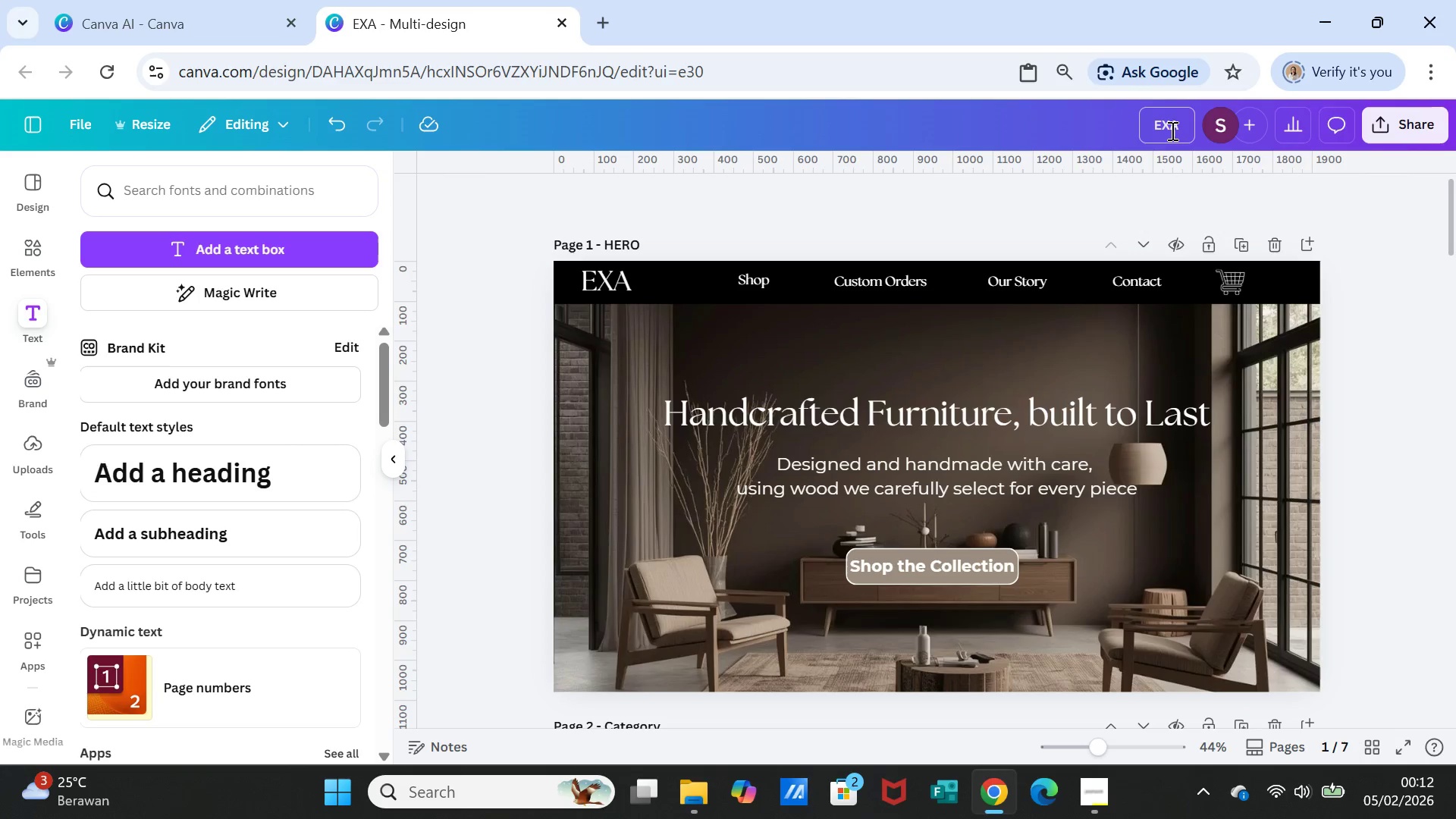 
double_click([1171, 130])
 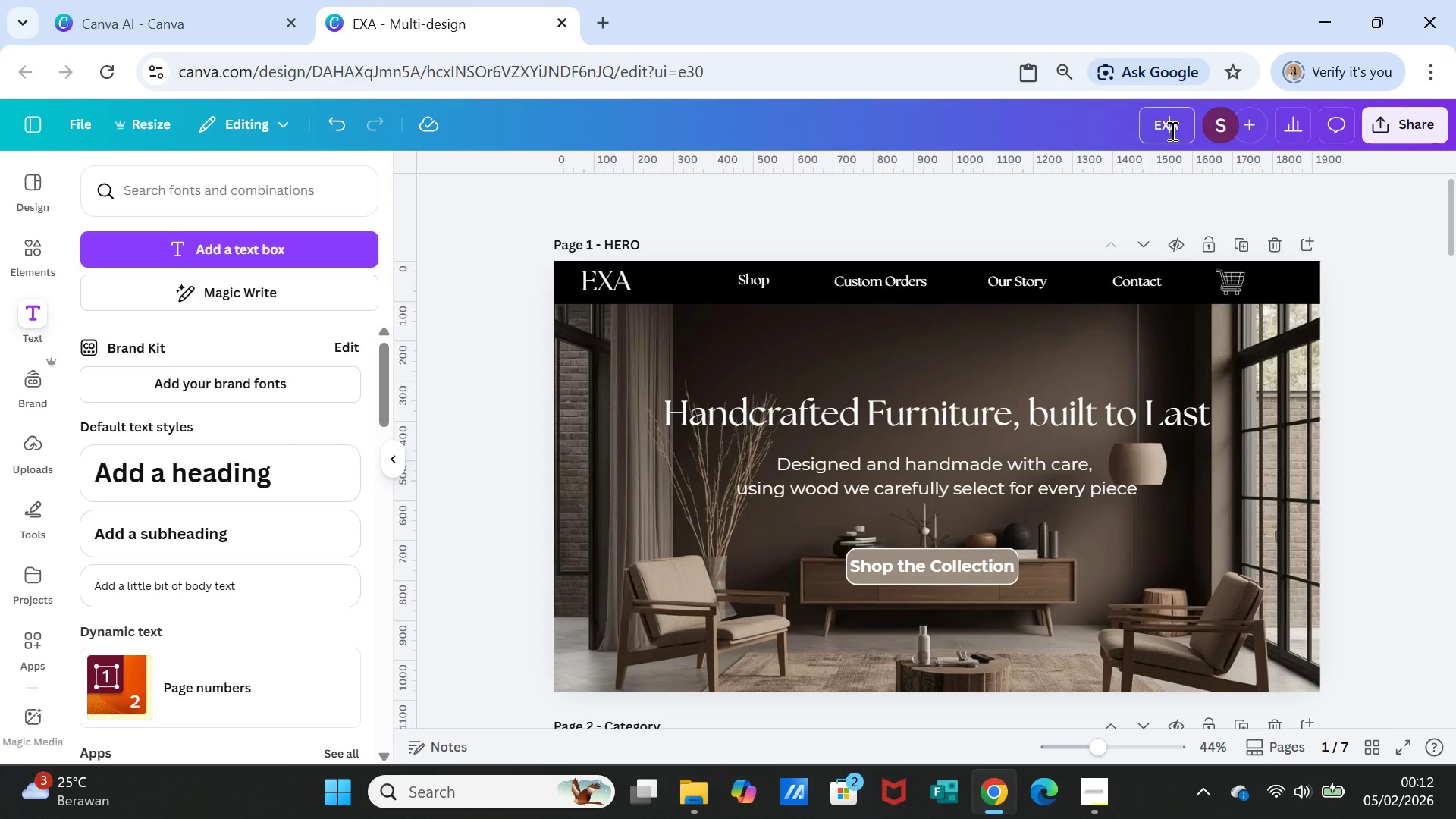 
left_click([1171, 130])
 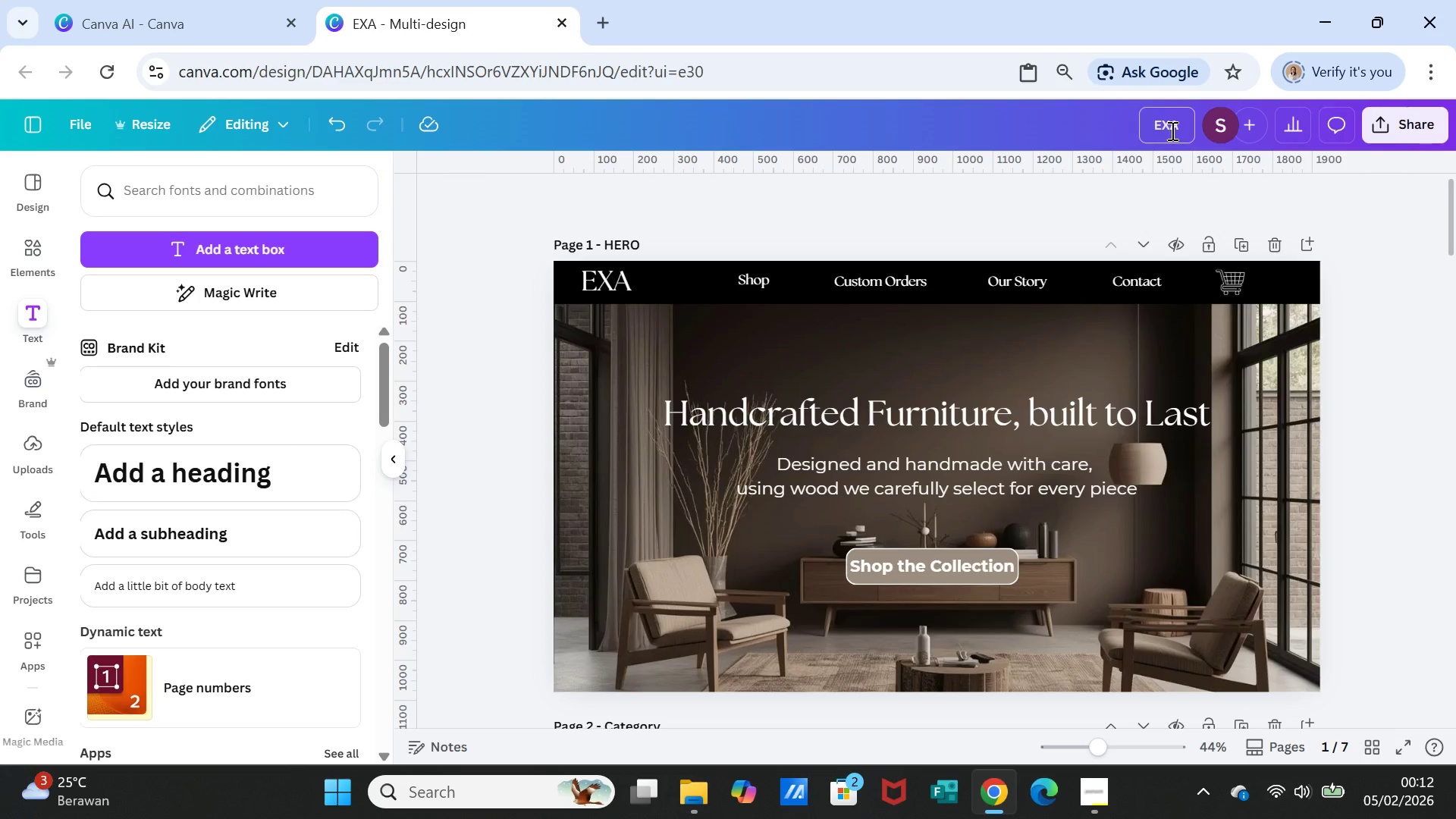 
key(Control+V)
 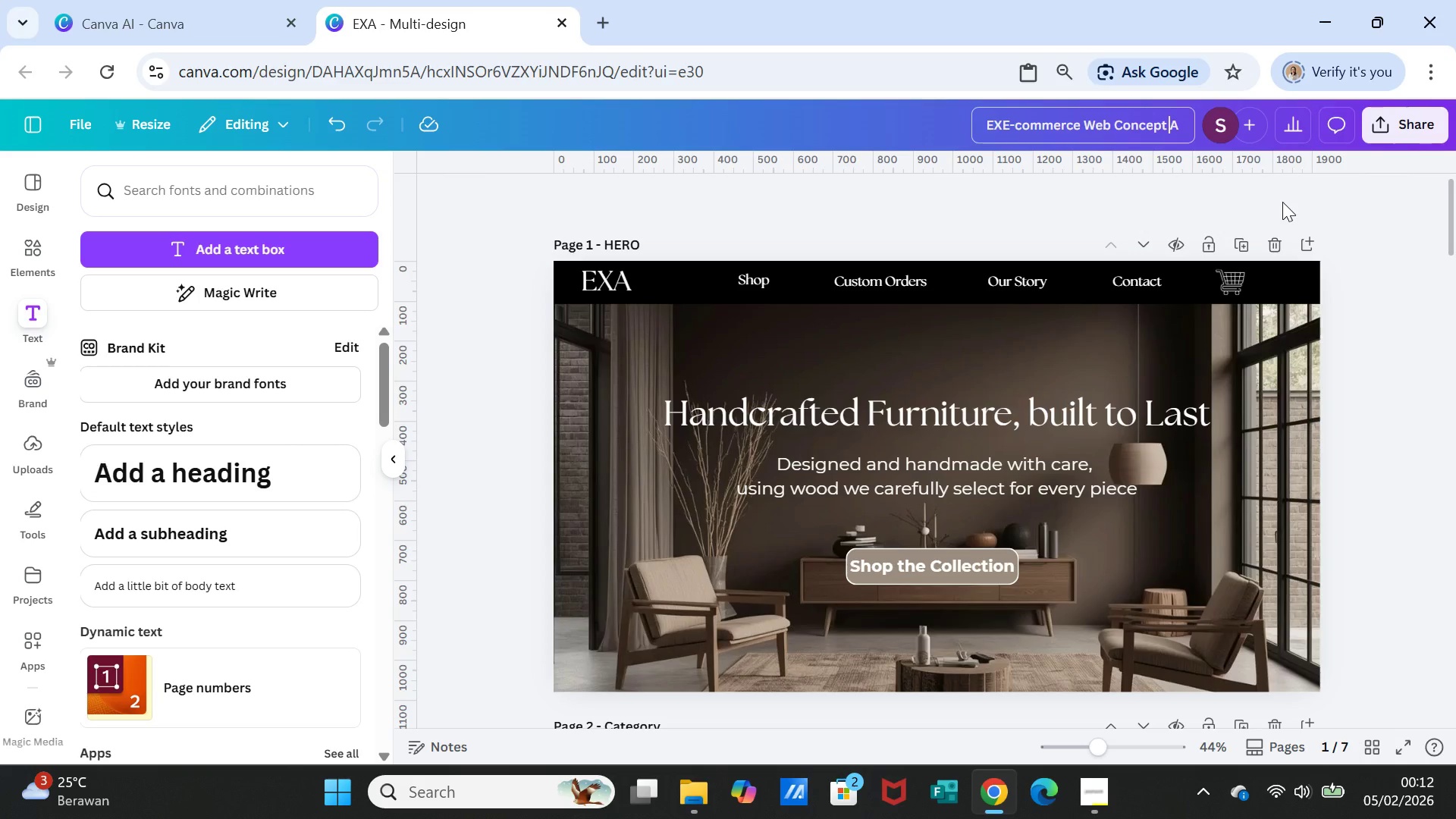 
key(ArrowRight)
 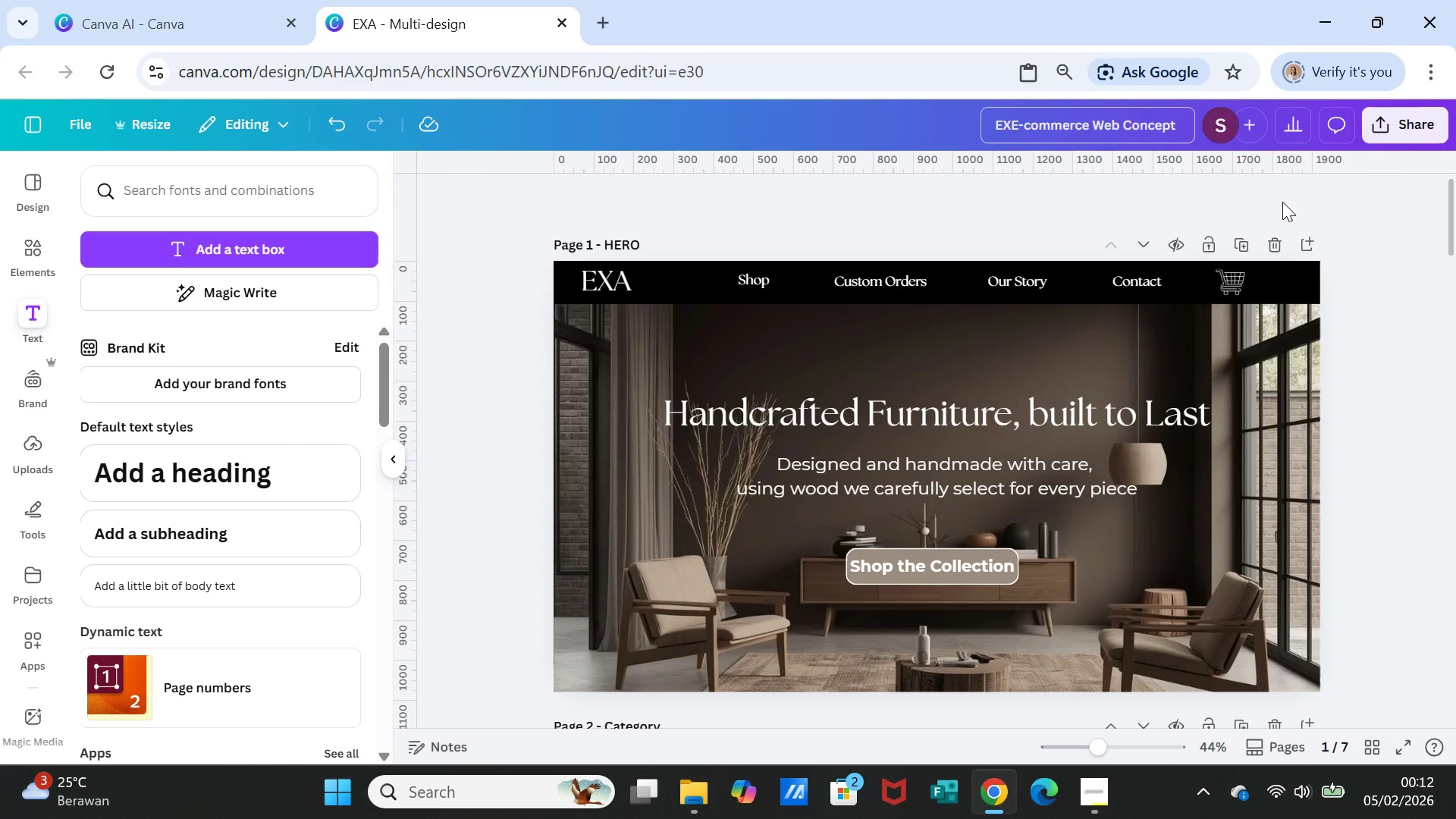 
key(Backspace)
 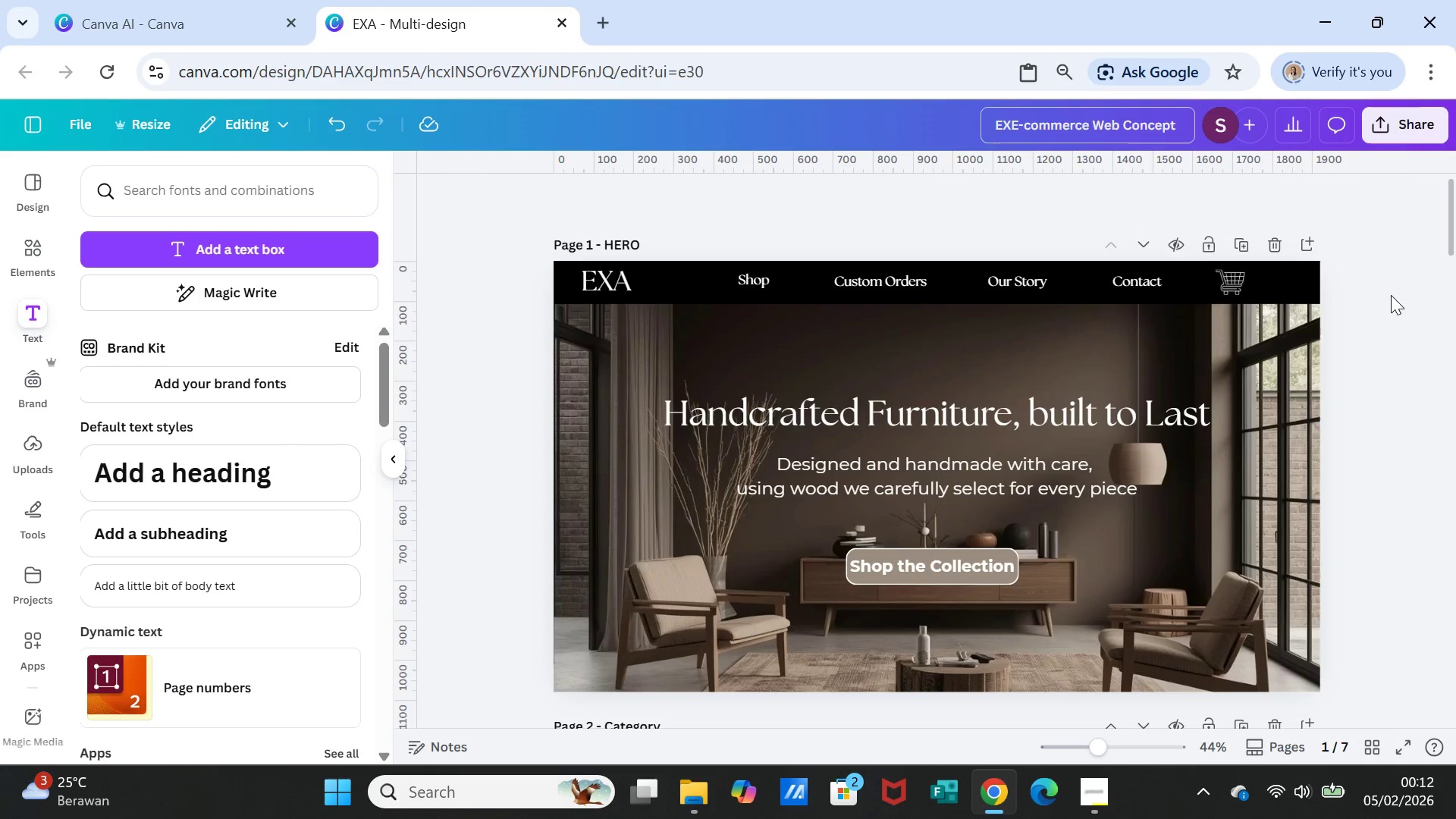 
left_click([1391, 295])
 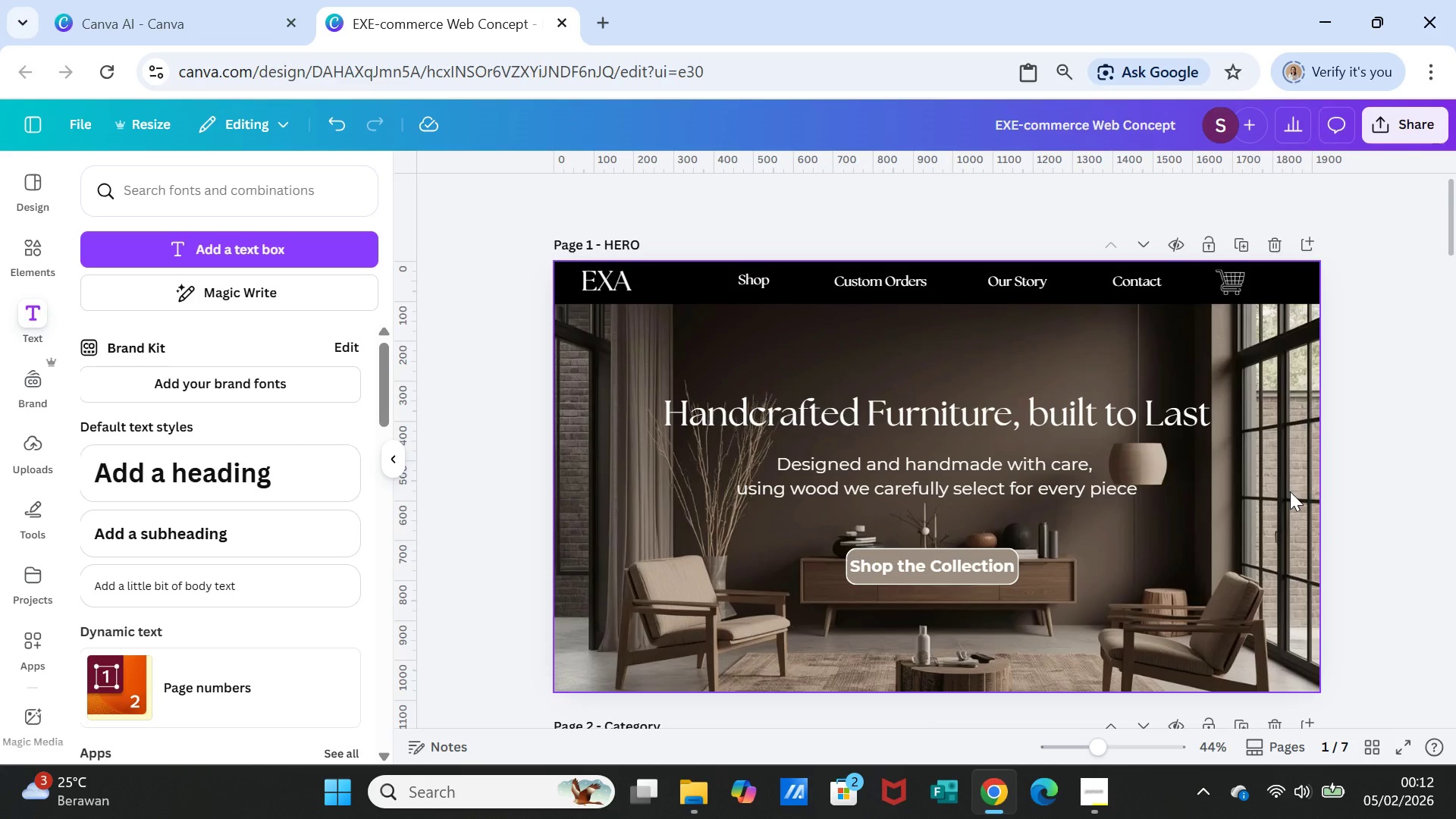 
scroll: coordinate [1289, 492], scroll_direction: down, amount: 4.0
 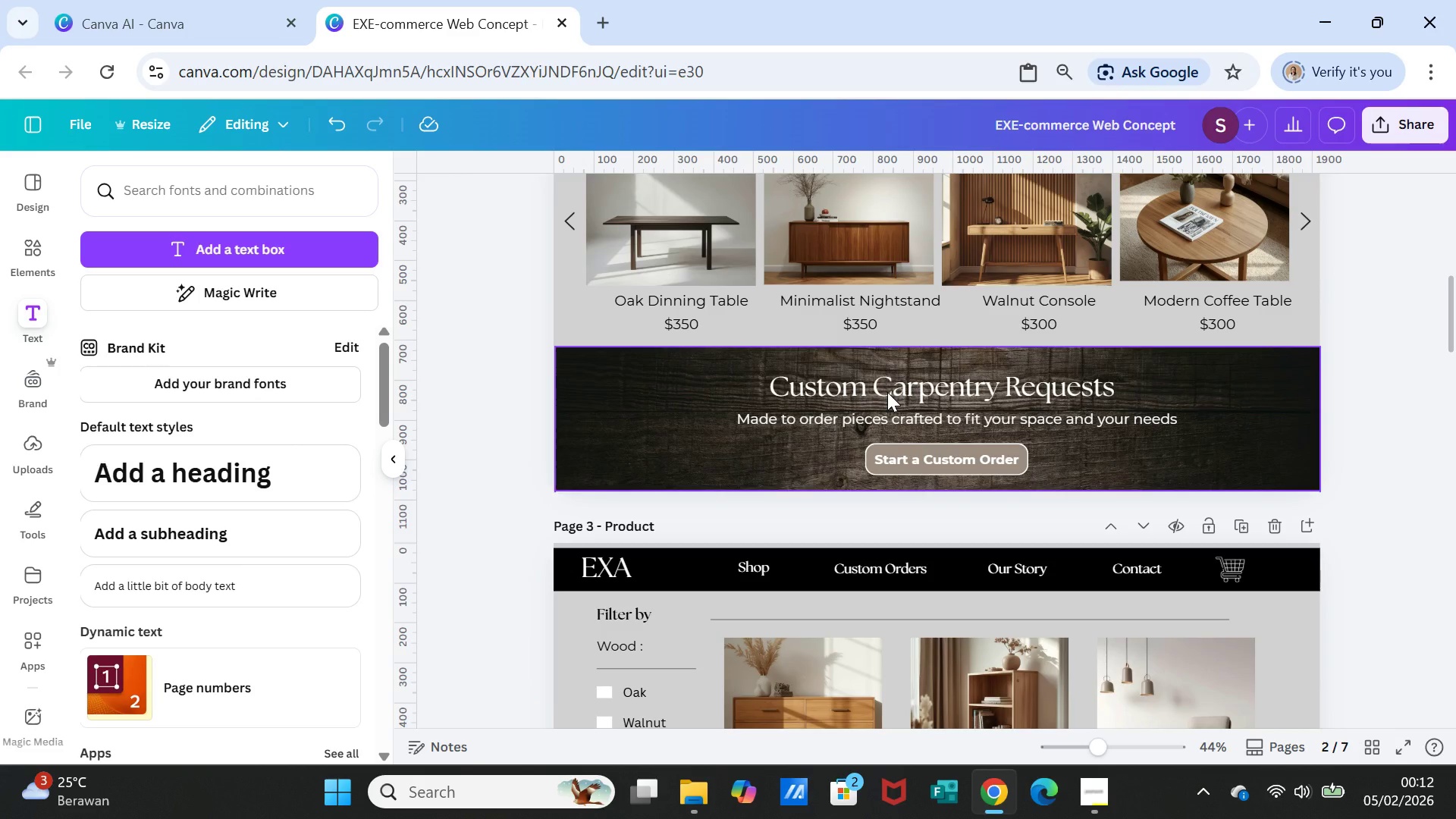 
wait(12.09)
 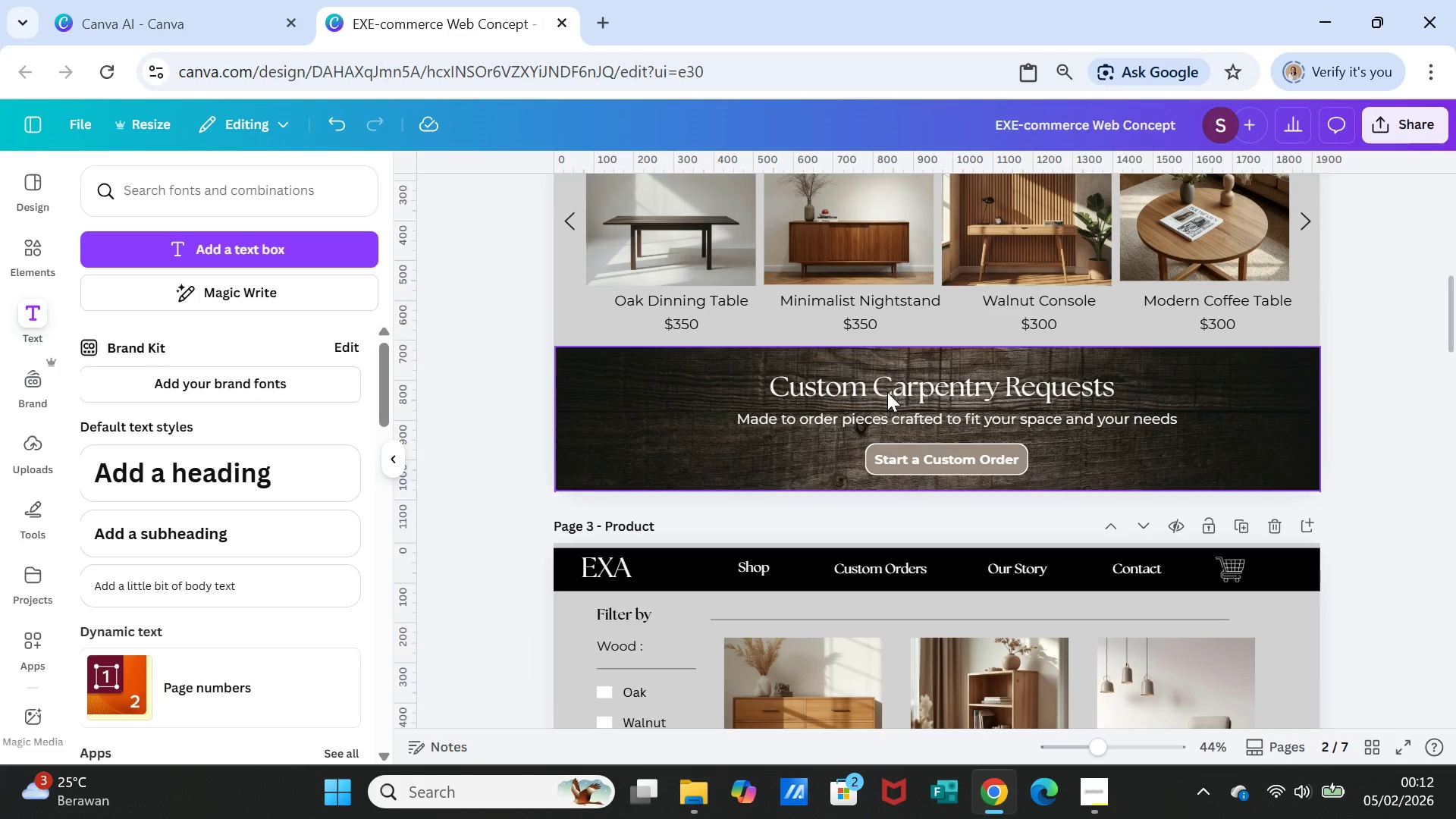 
scroll: coordinate [1011, 507], scroll_direction: down, amount: 5.0
 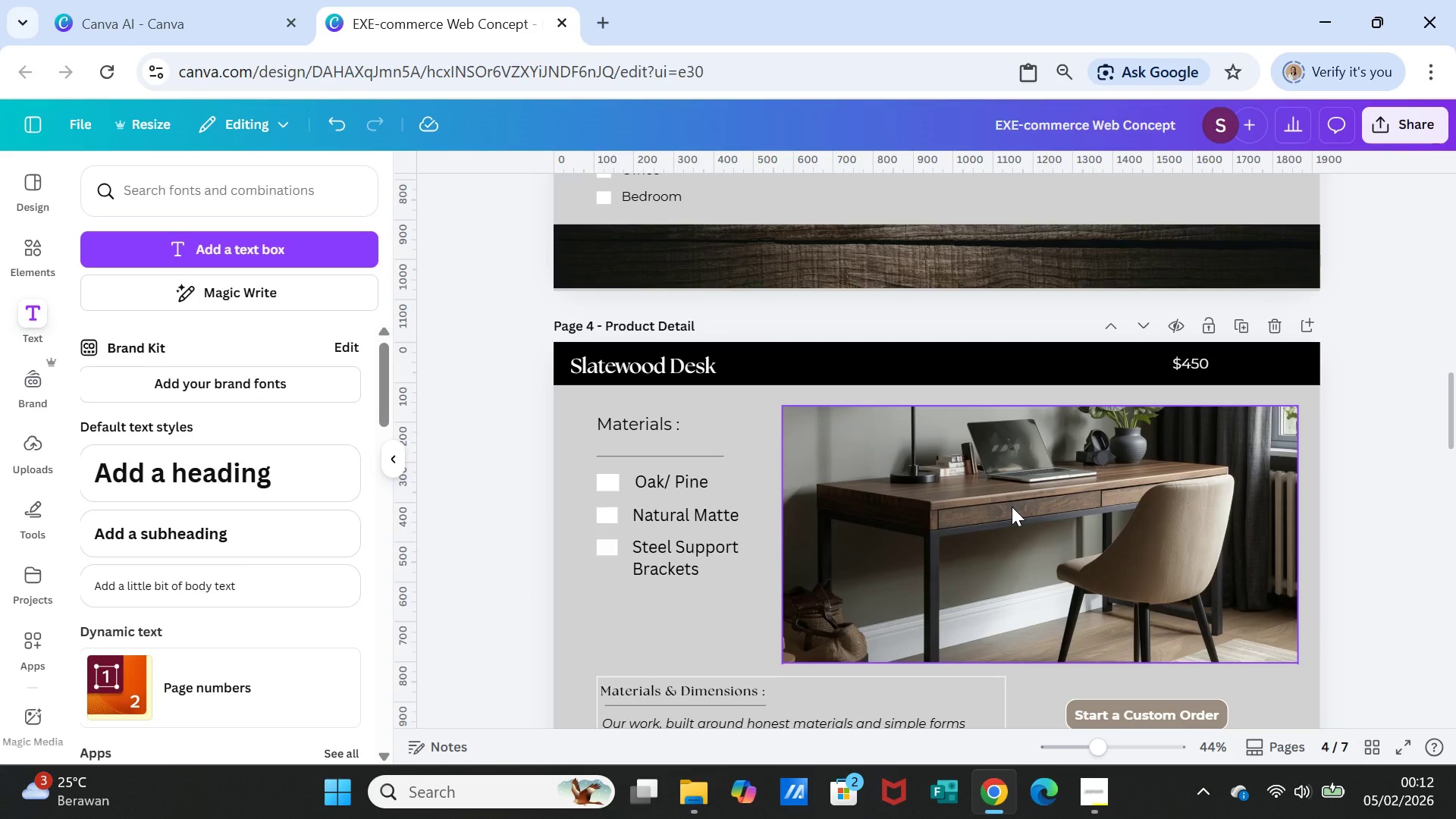 
wait(6.05)
 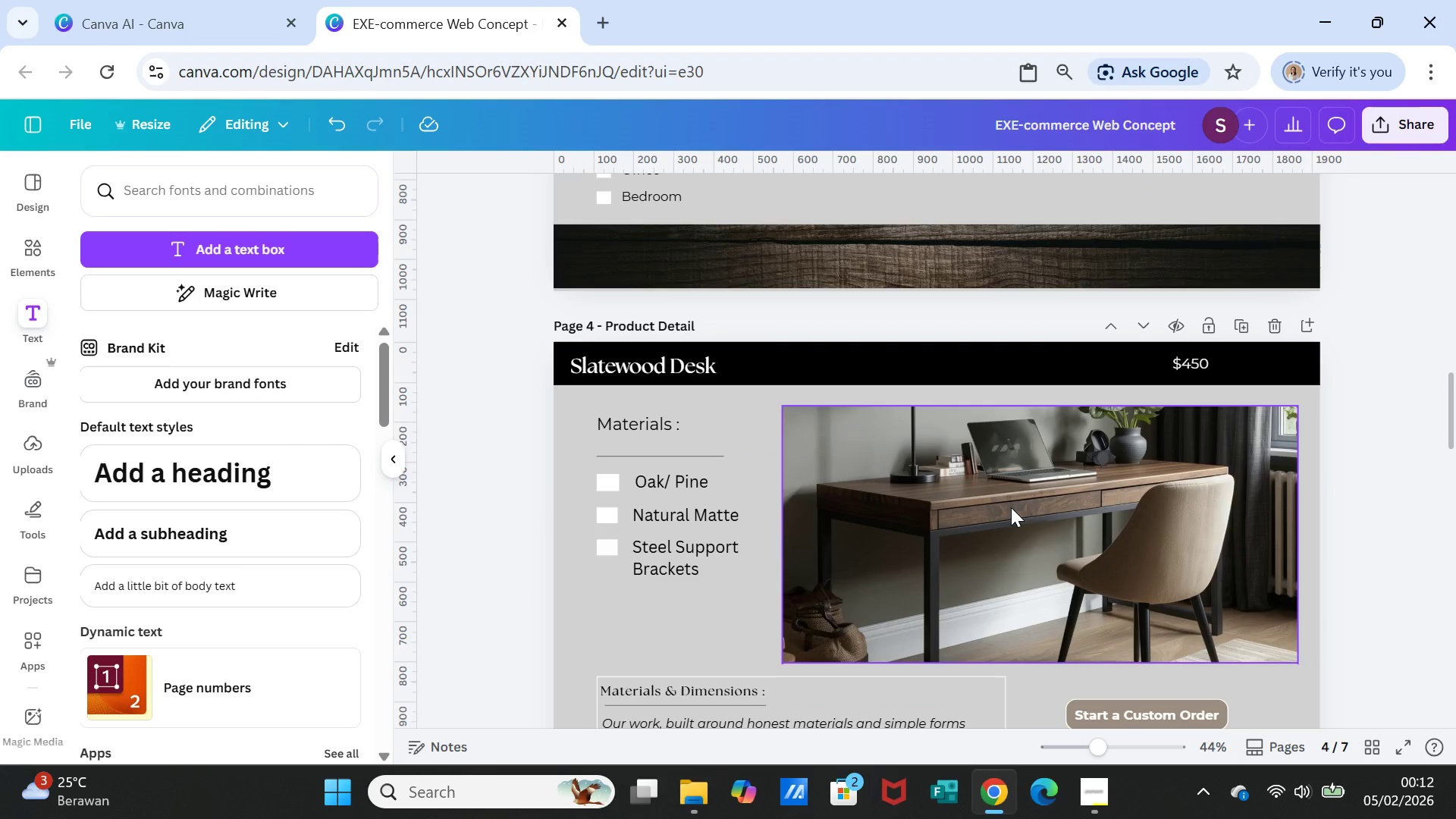 
scroll: coordinate [1012, 502], scroll_direction: down, amount: 2.0
 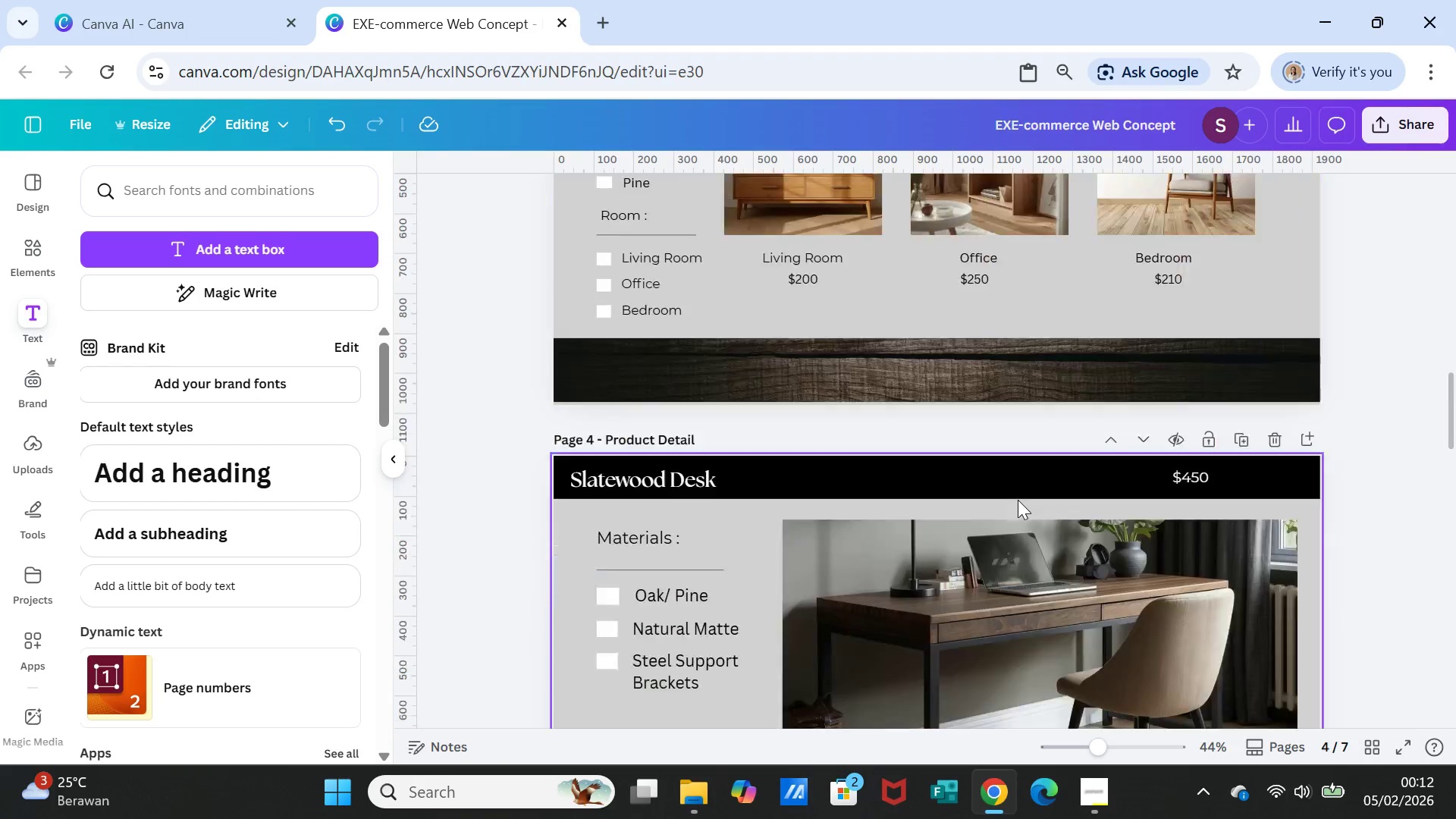 
scroll: coordinate [1018, 500], scroll_direction: up, amount: 7.0
 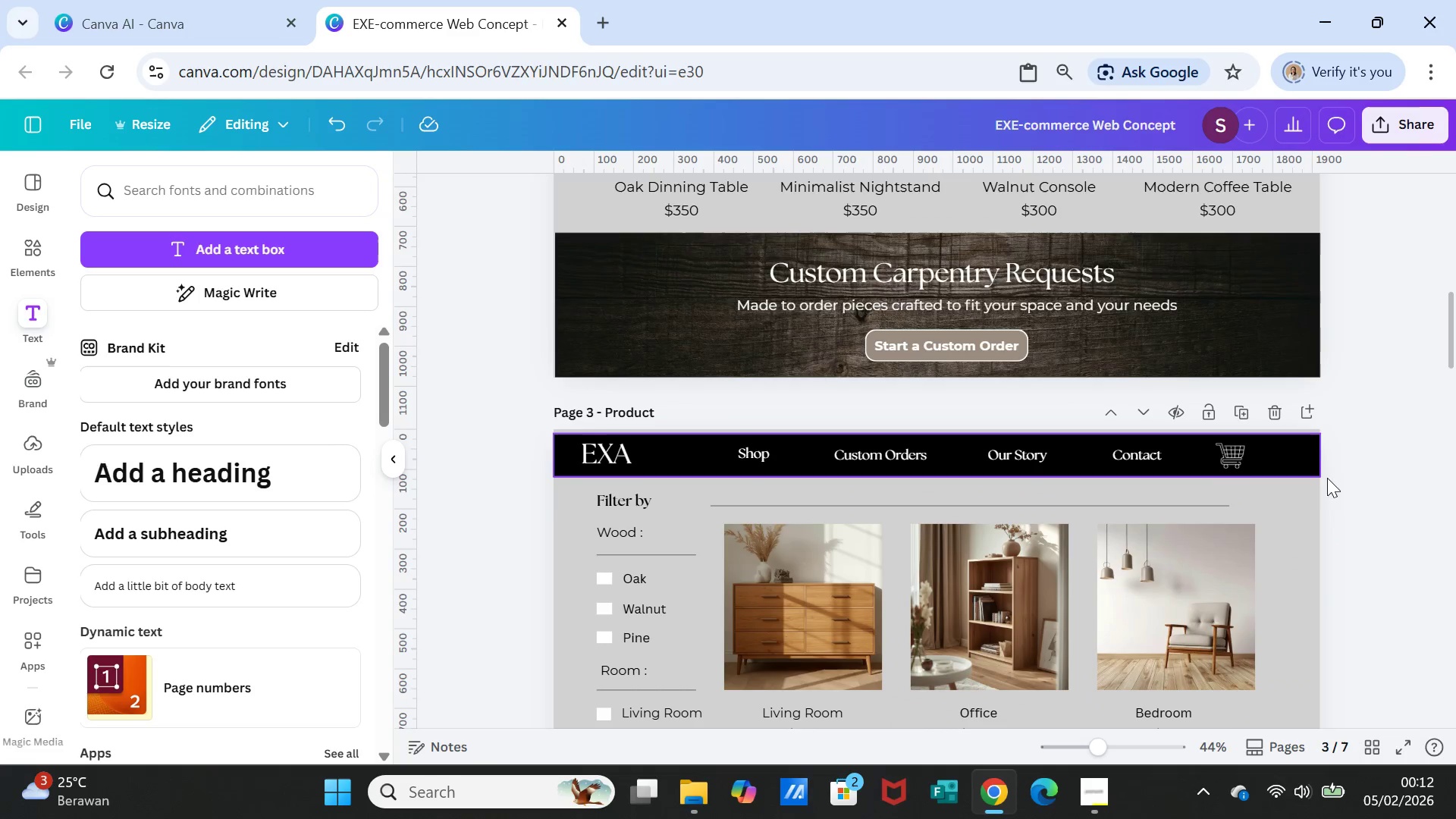 
left_click([1338, 495])
 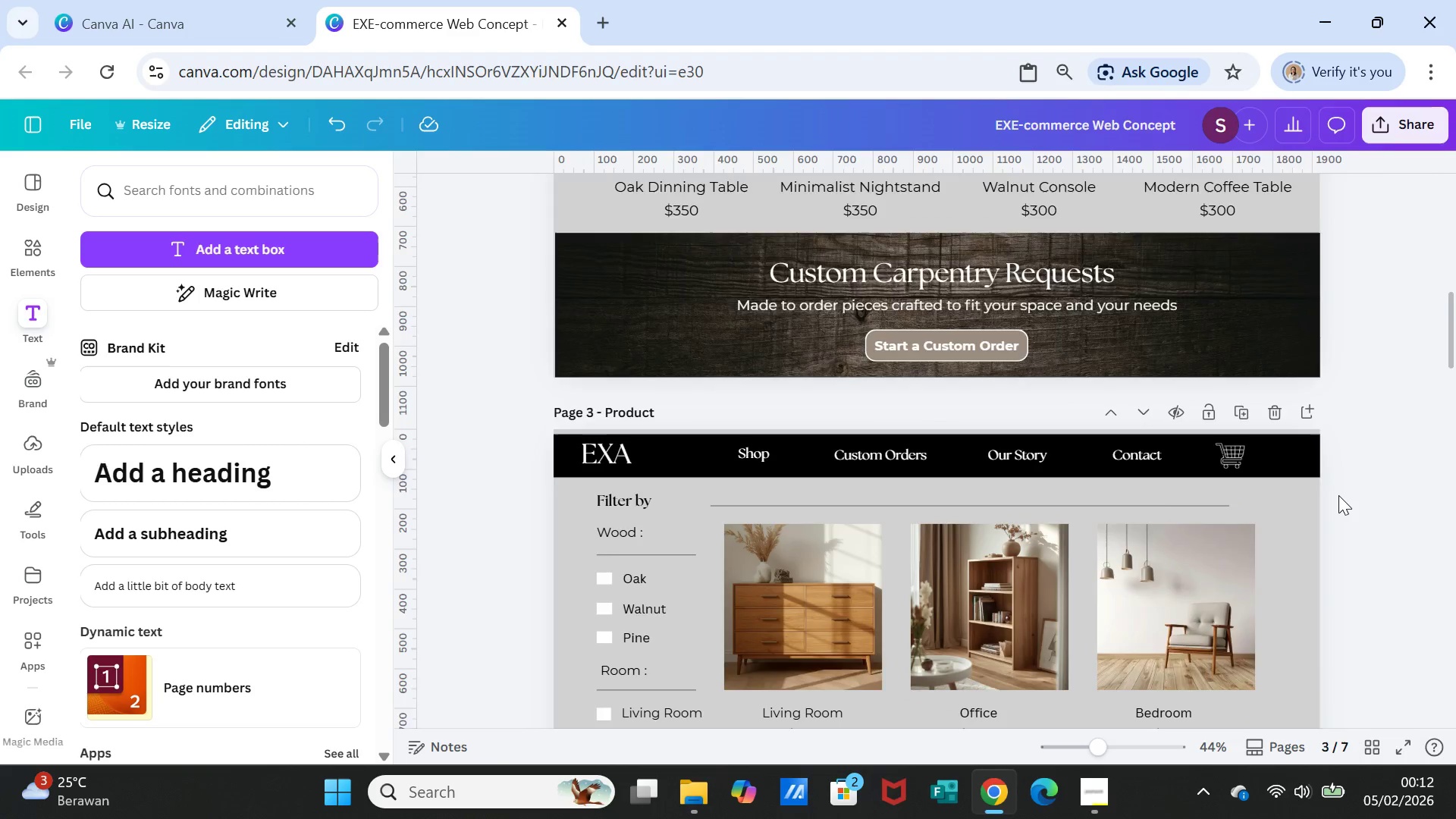 
scroll: coordinate [839, 464], scroll_direction: down, amount: 11.0
 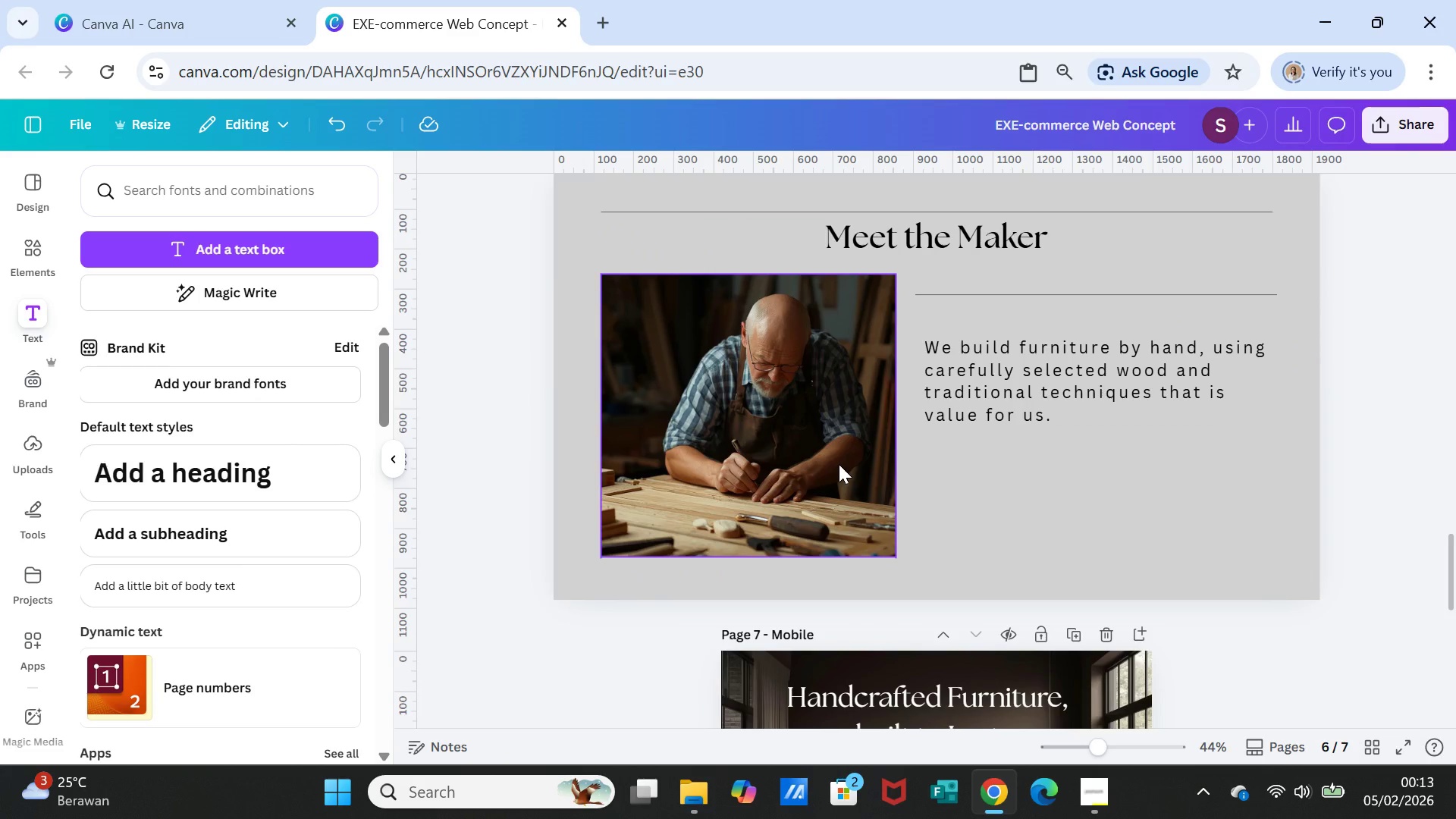 
scroll: coordinate [839, 465], scroll_direction: up, amount: 1.0
 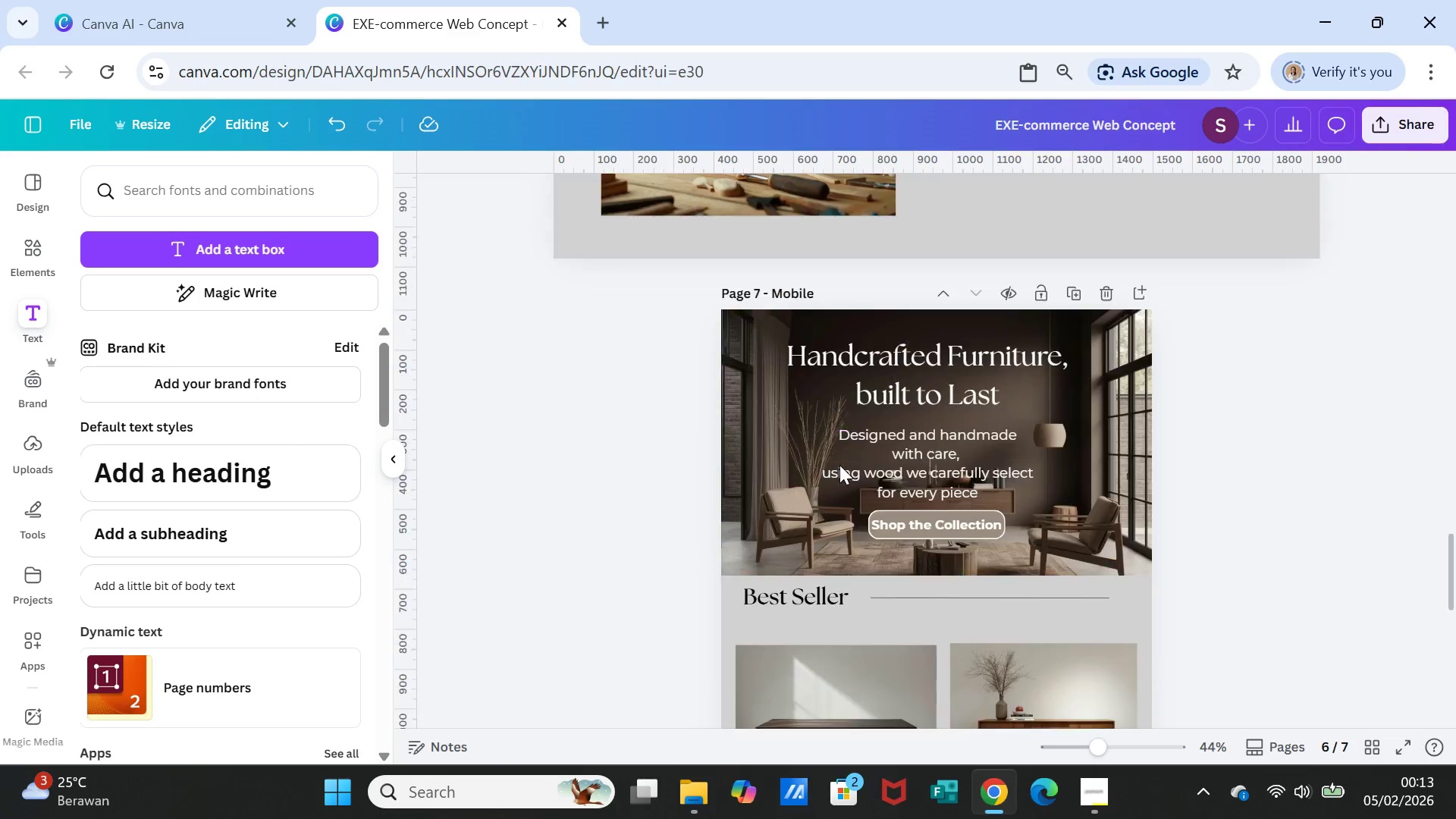 
scroll: coordinate [839, 465], scroll_direction: down, amount: 4.0
 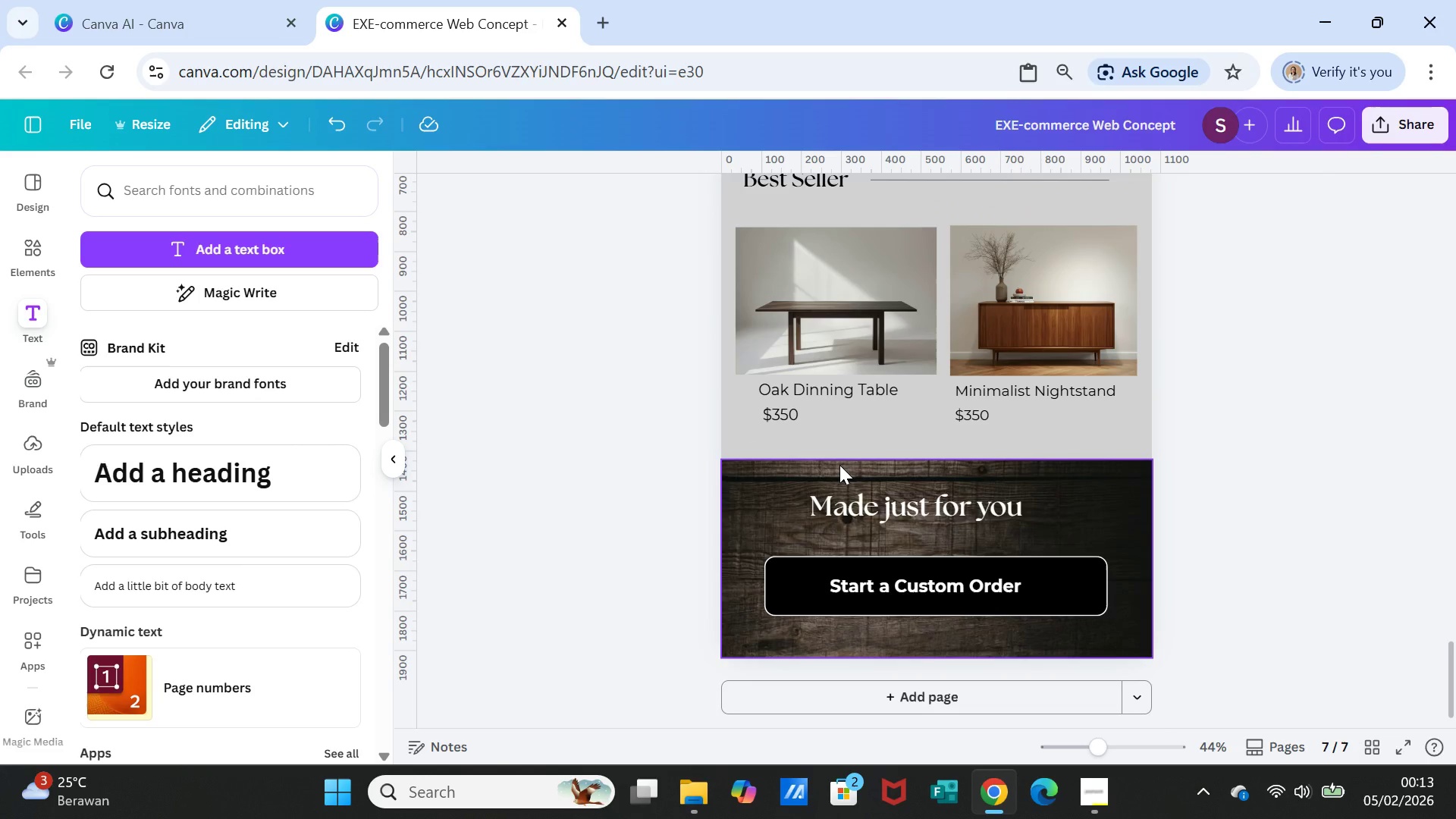 
left_click([1207, 472])
 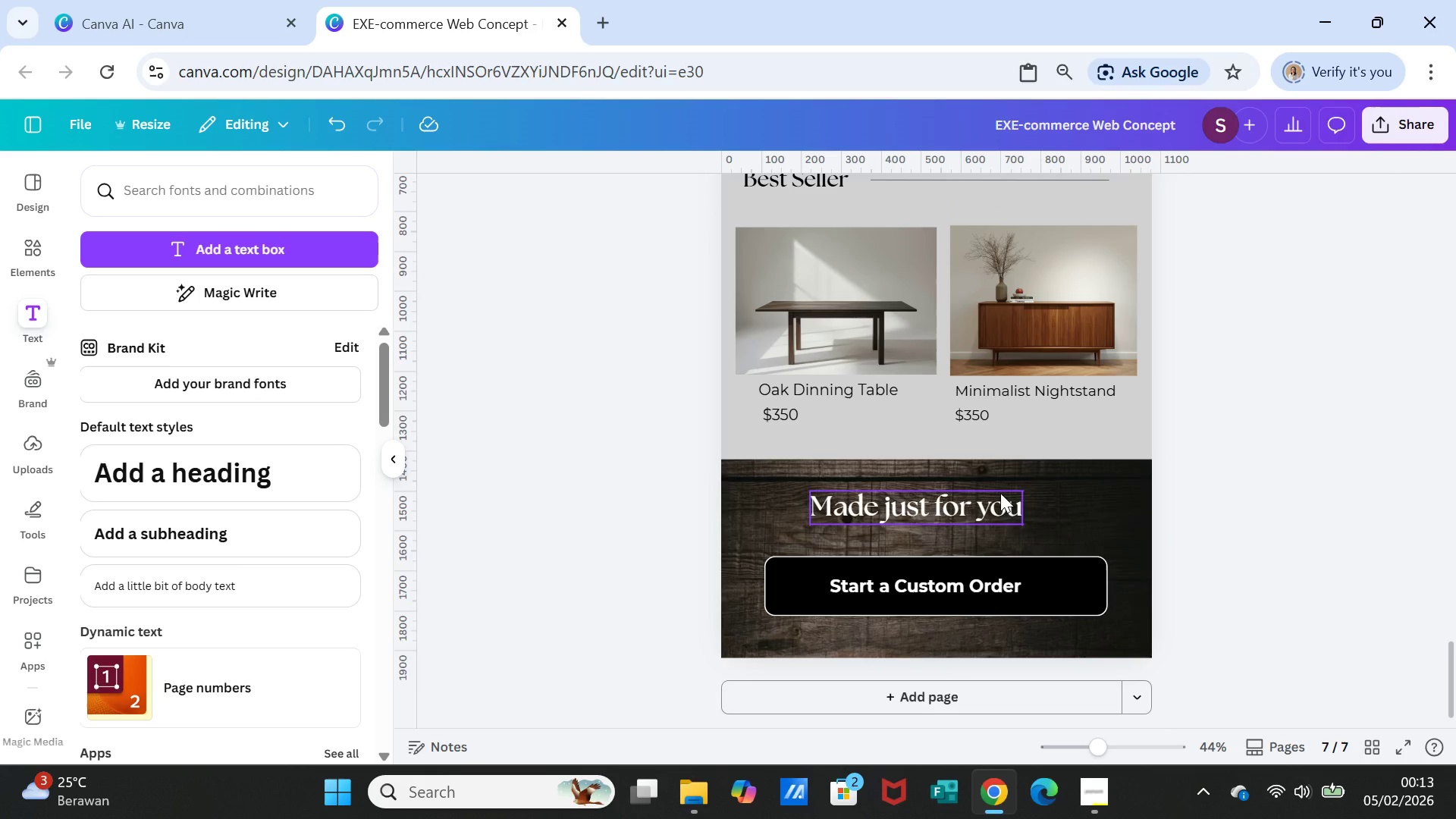 
left_click([1000, 493])
 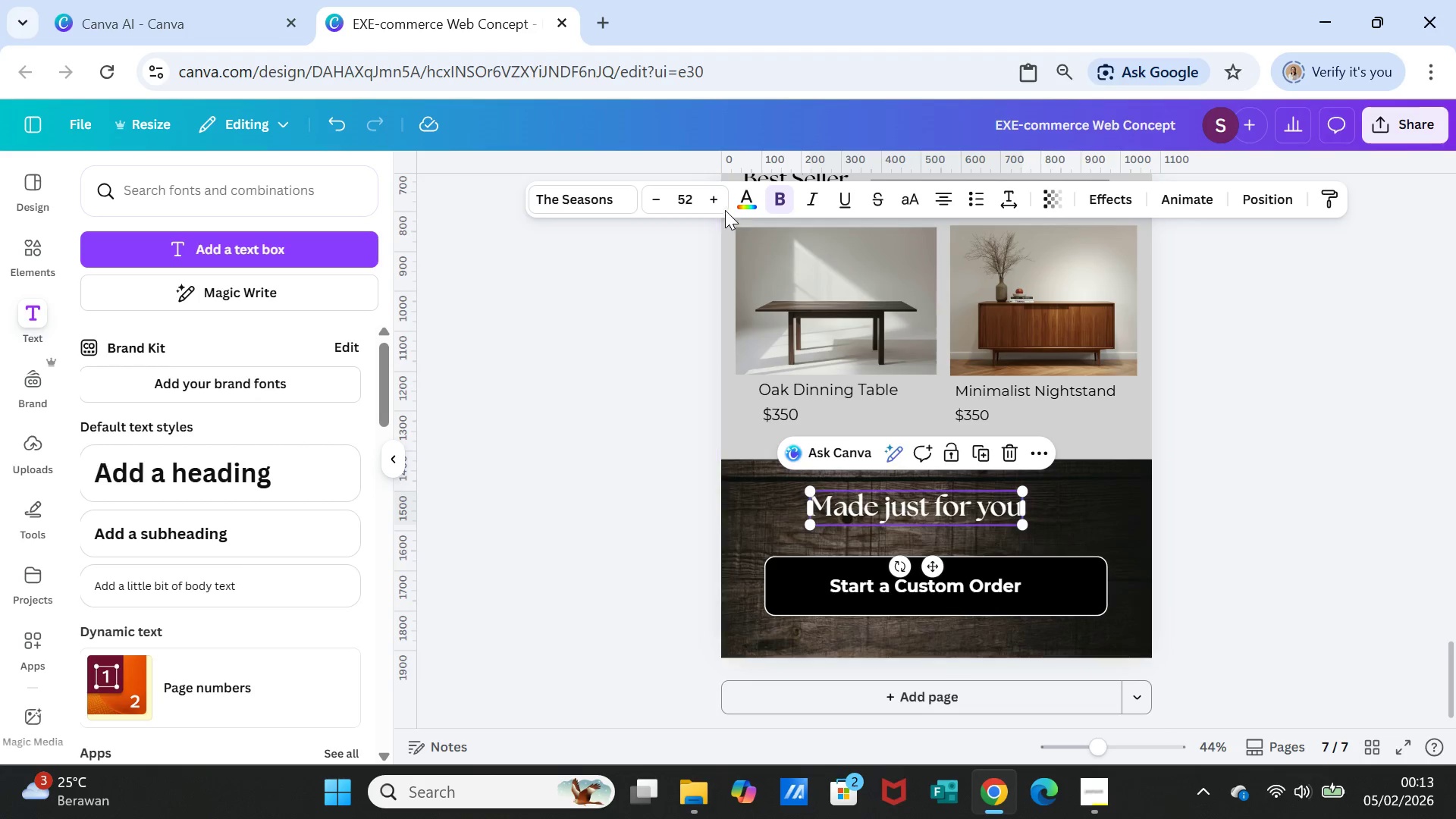 
double_click([720, 199])
 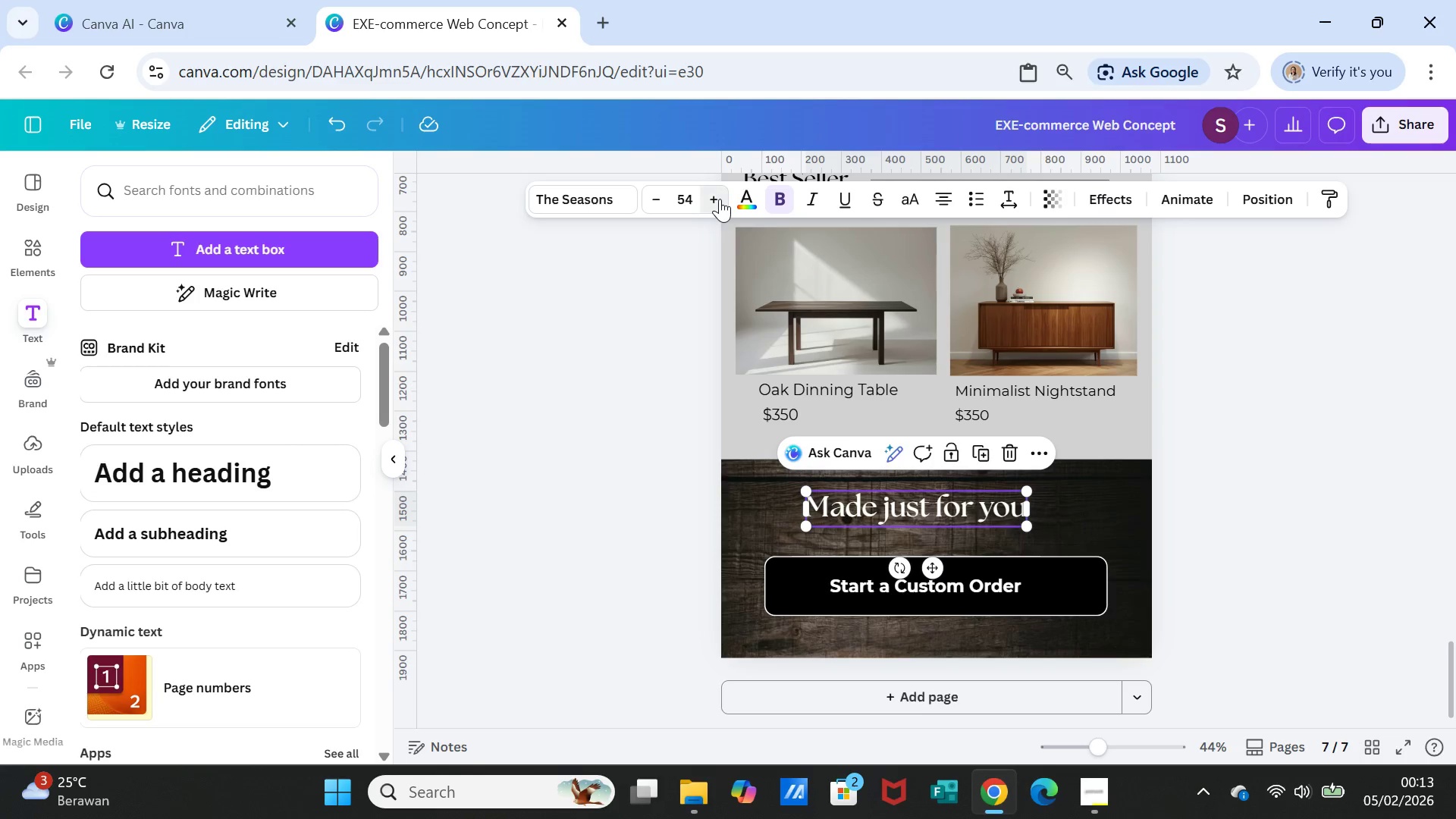 
triple_click([720, 199])
 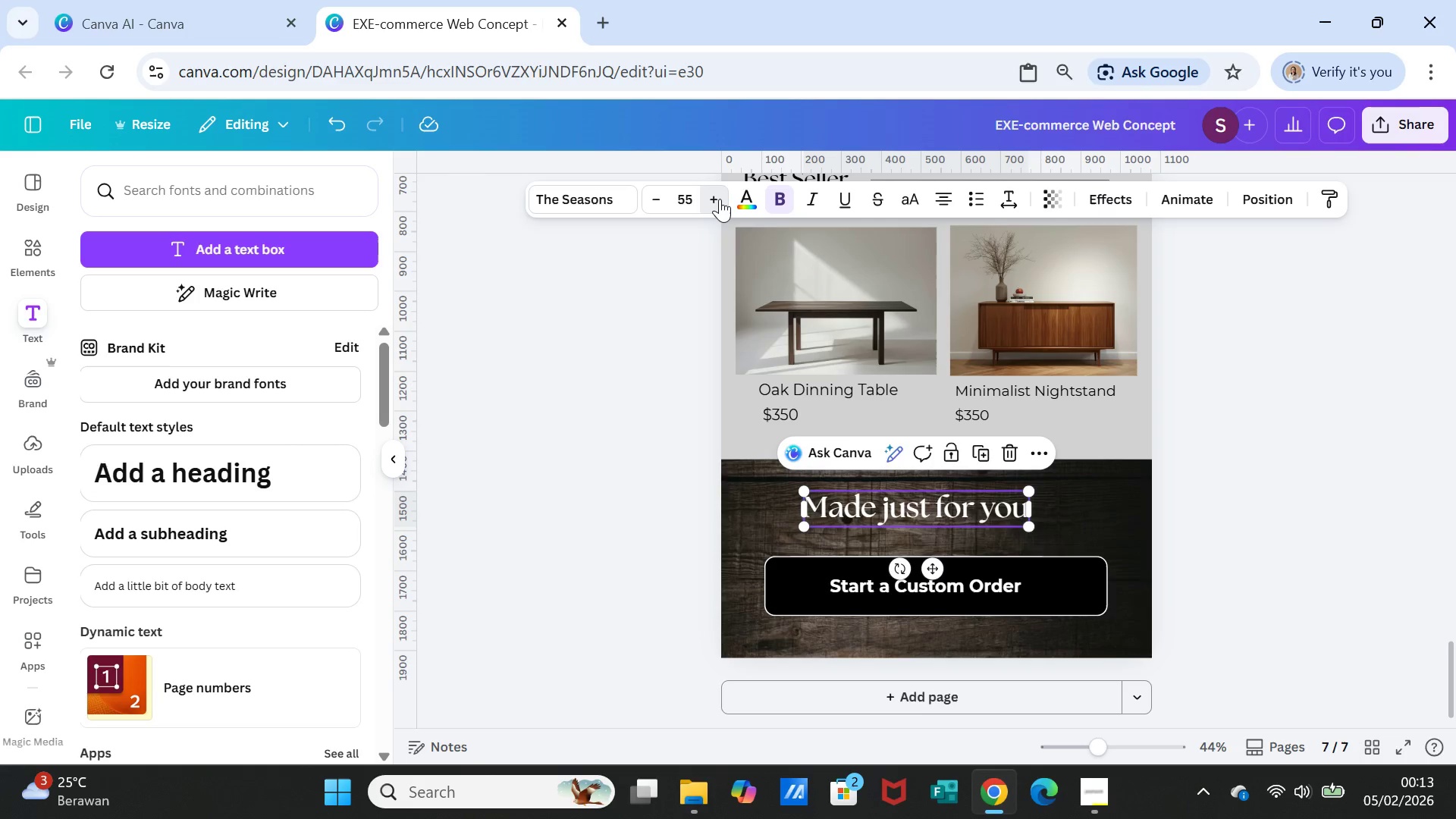 
triple_click([720, 199])
 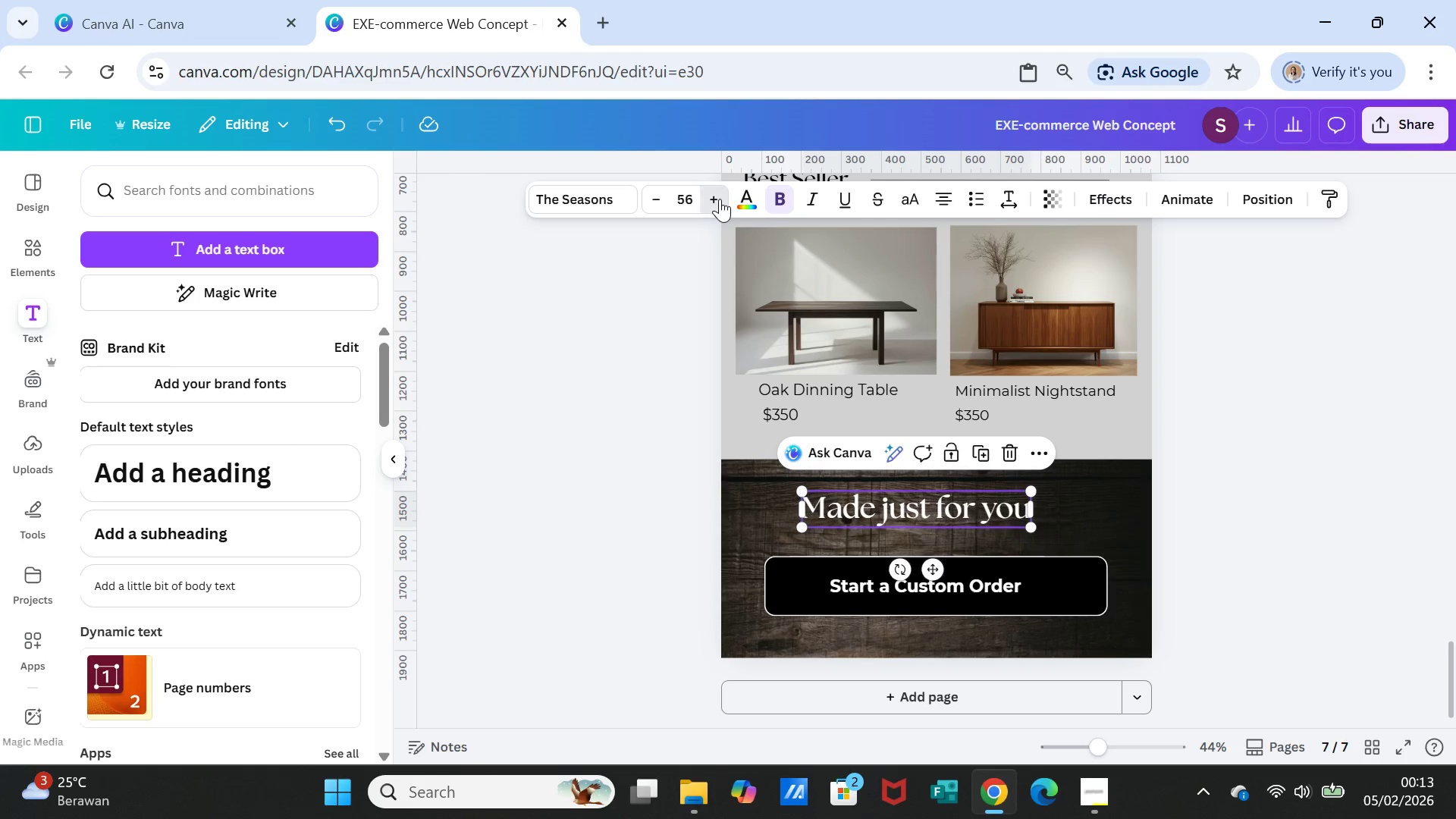 
triple_click([720, 199])
 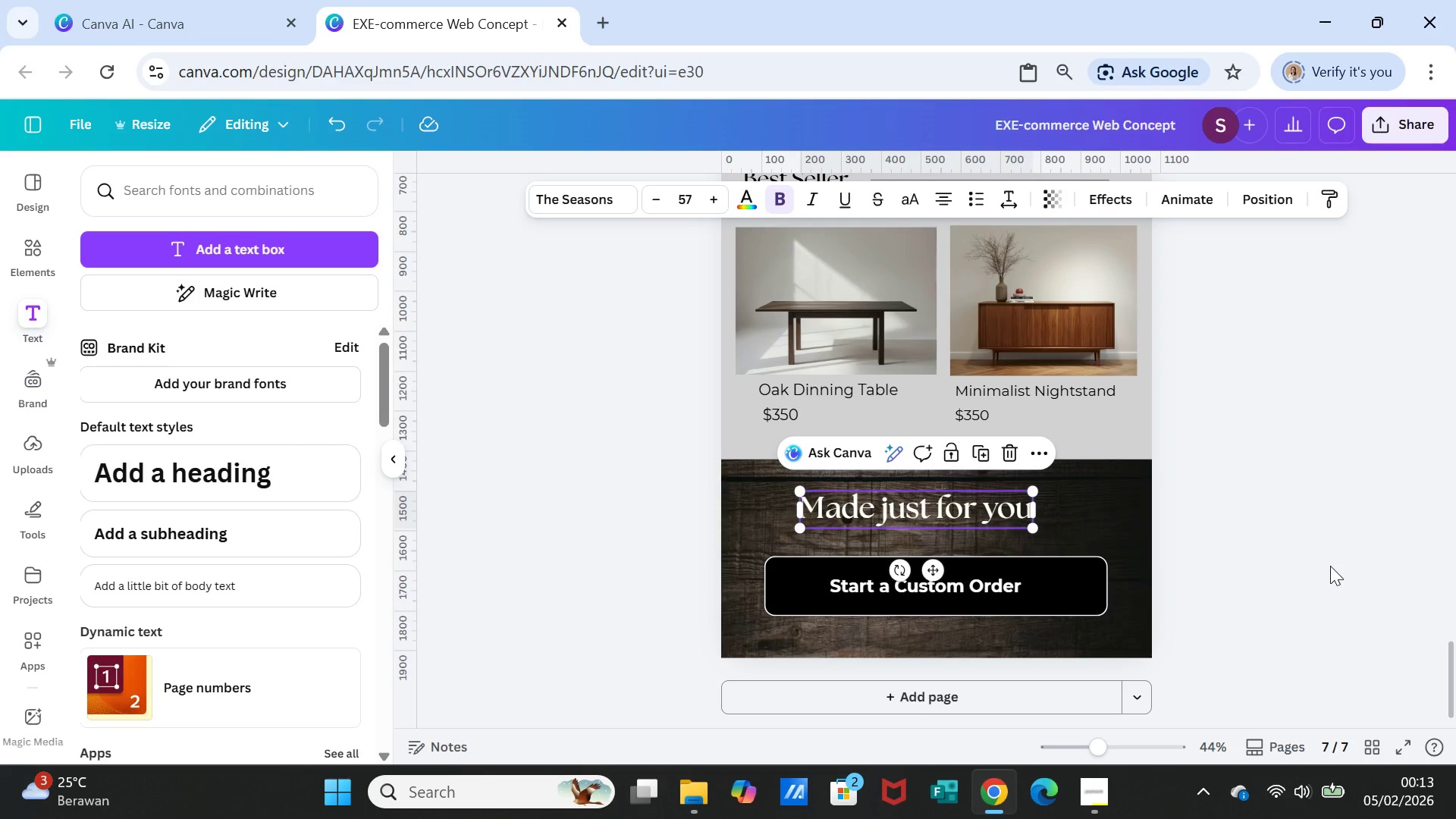 
left_click([1330, 566])
 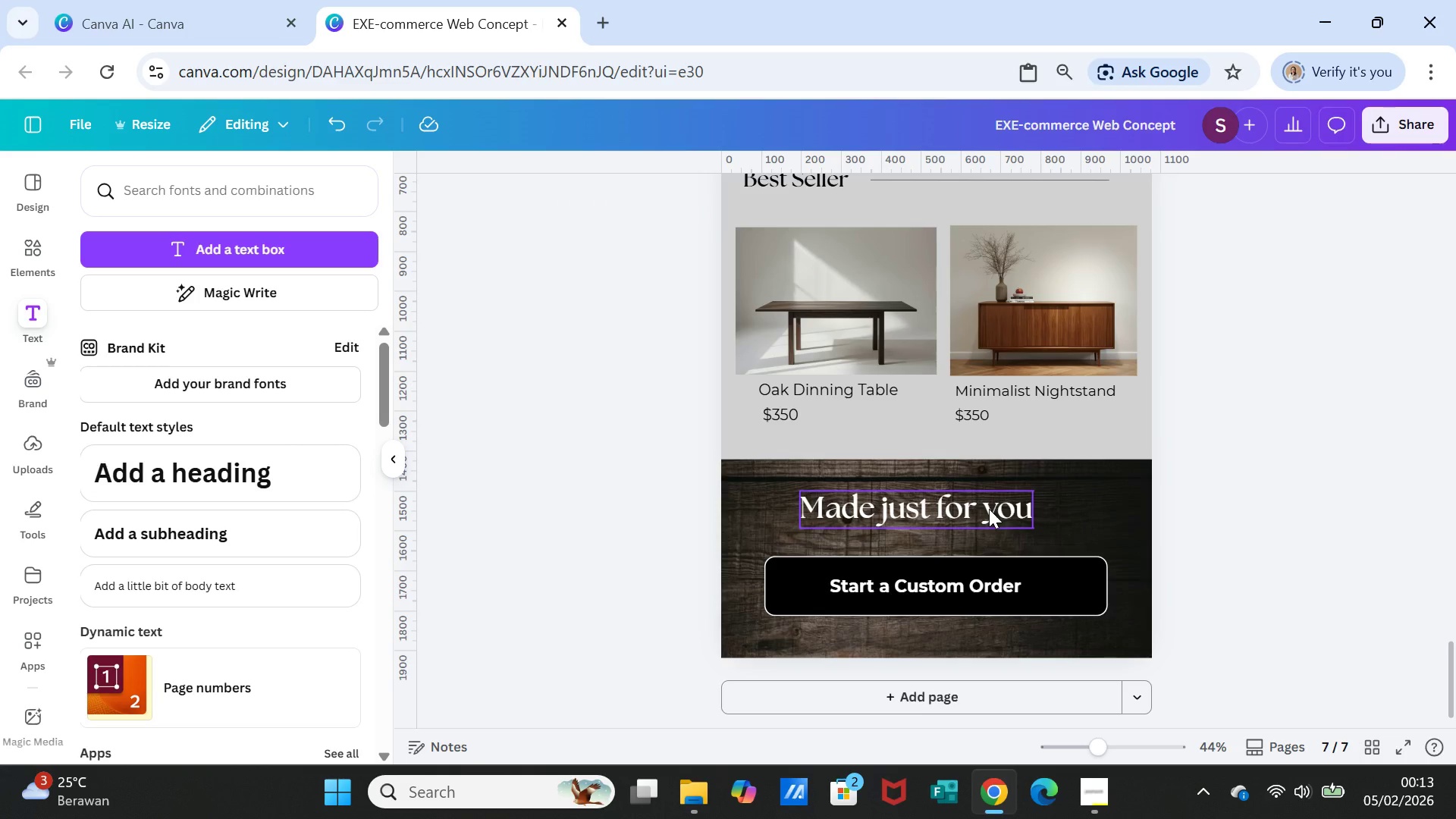 
left_click([989, 509])
 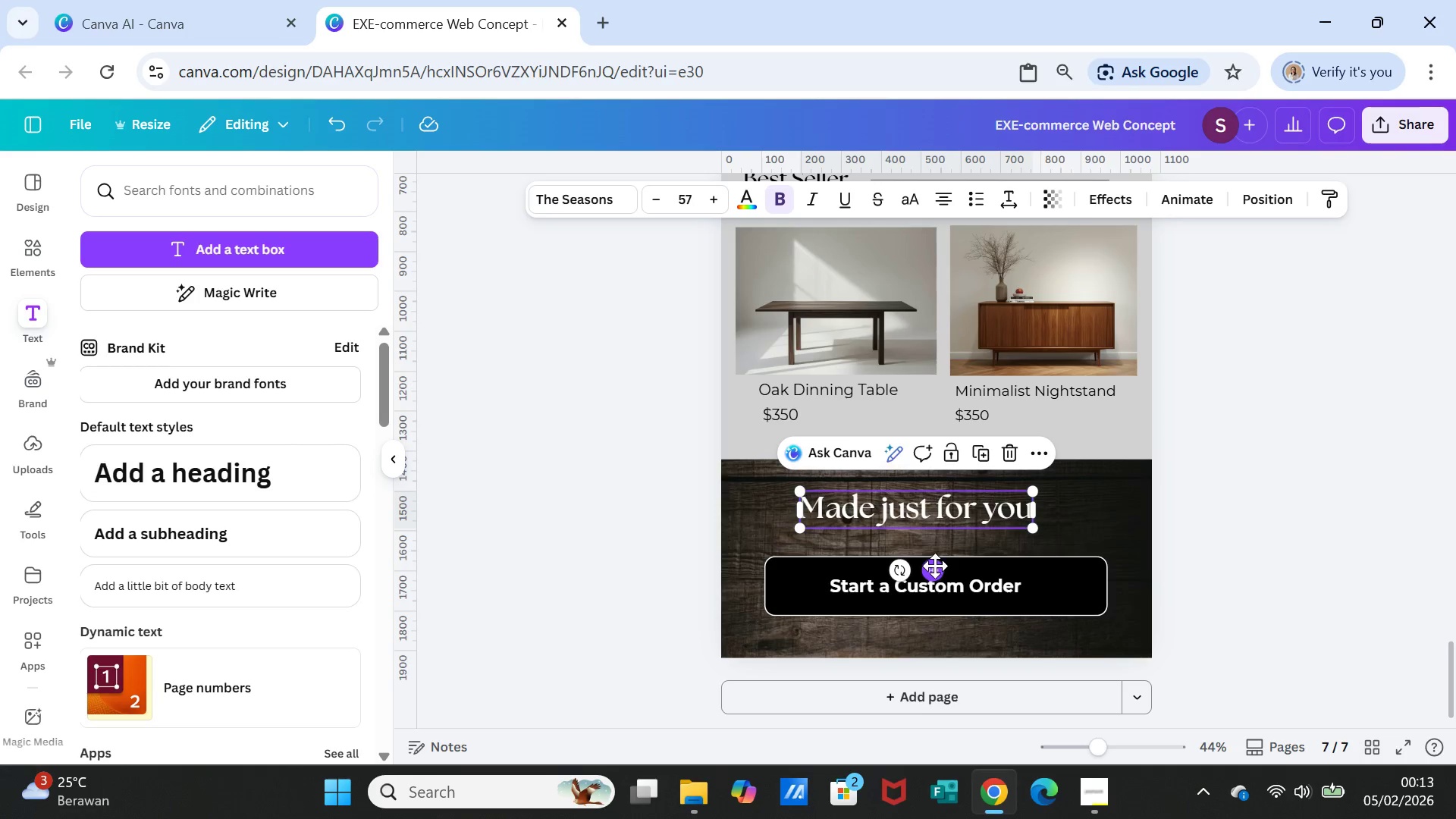 
left_click_drag(start_coordinate=[934, 566], to_coordinate=[951, 570])
 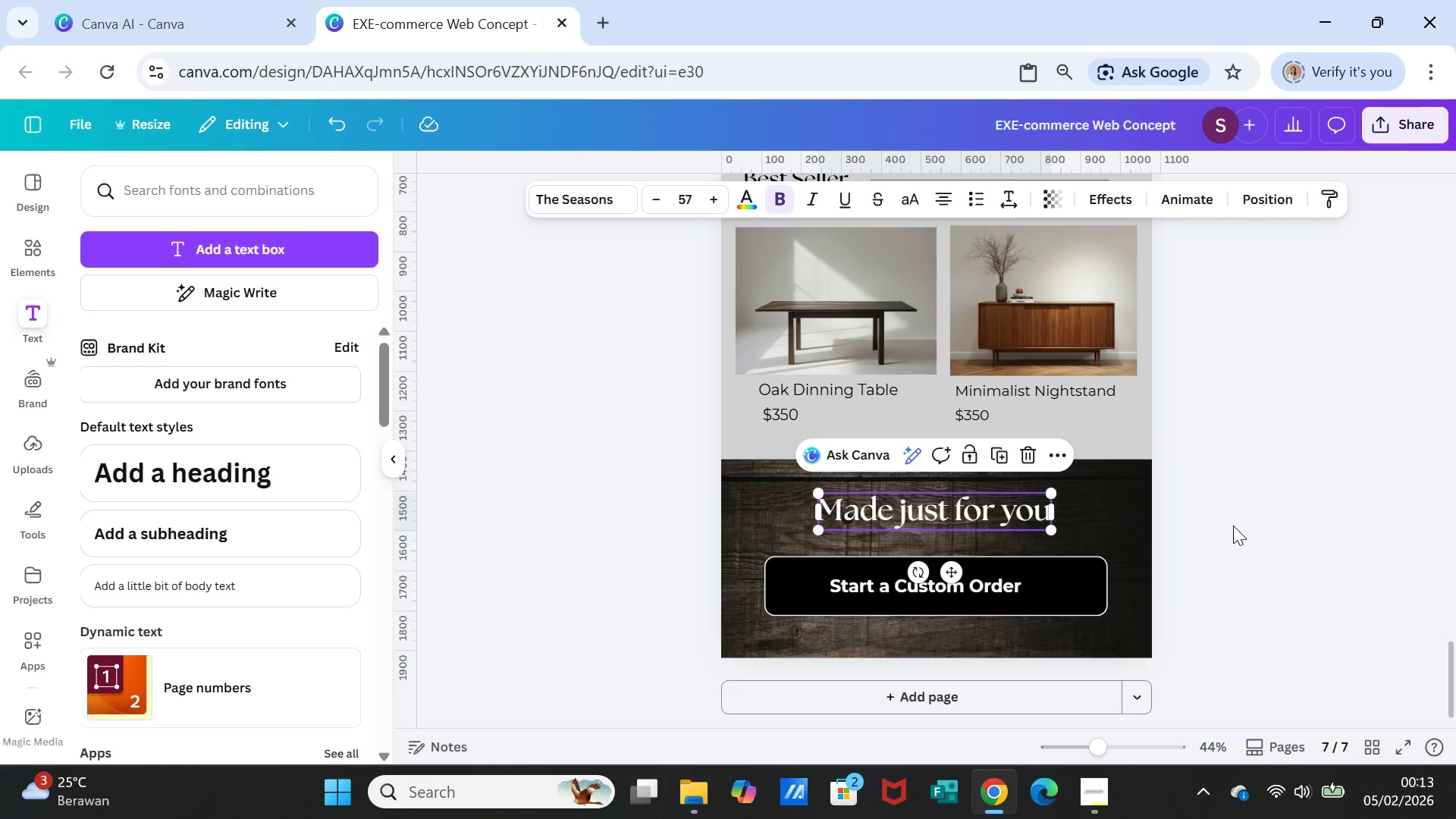 
left_click([1233, 526])
 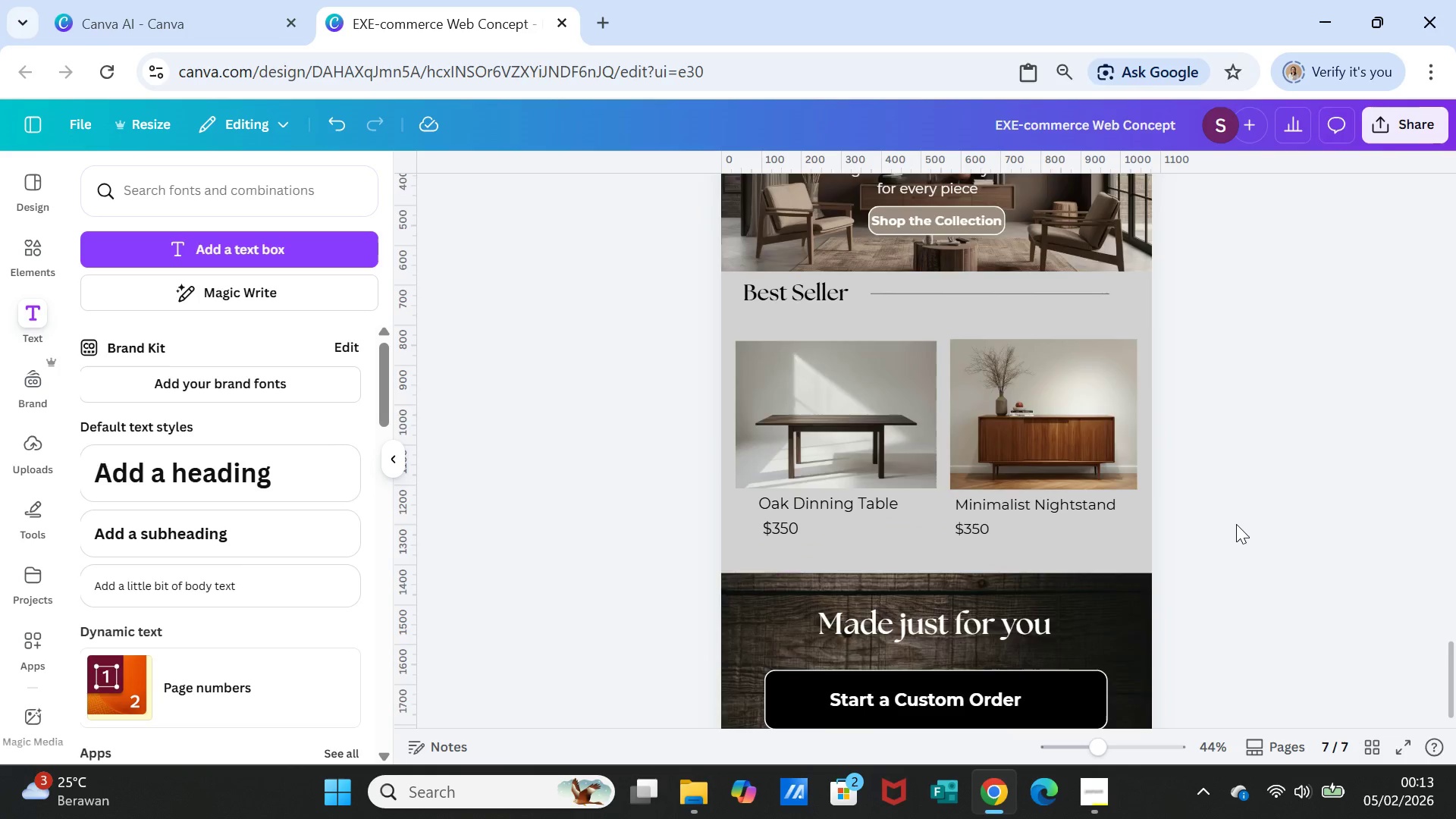 
scroll: coordinate [1236, 524], scroll_direction: up, amount: 5.0
 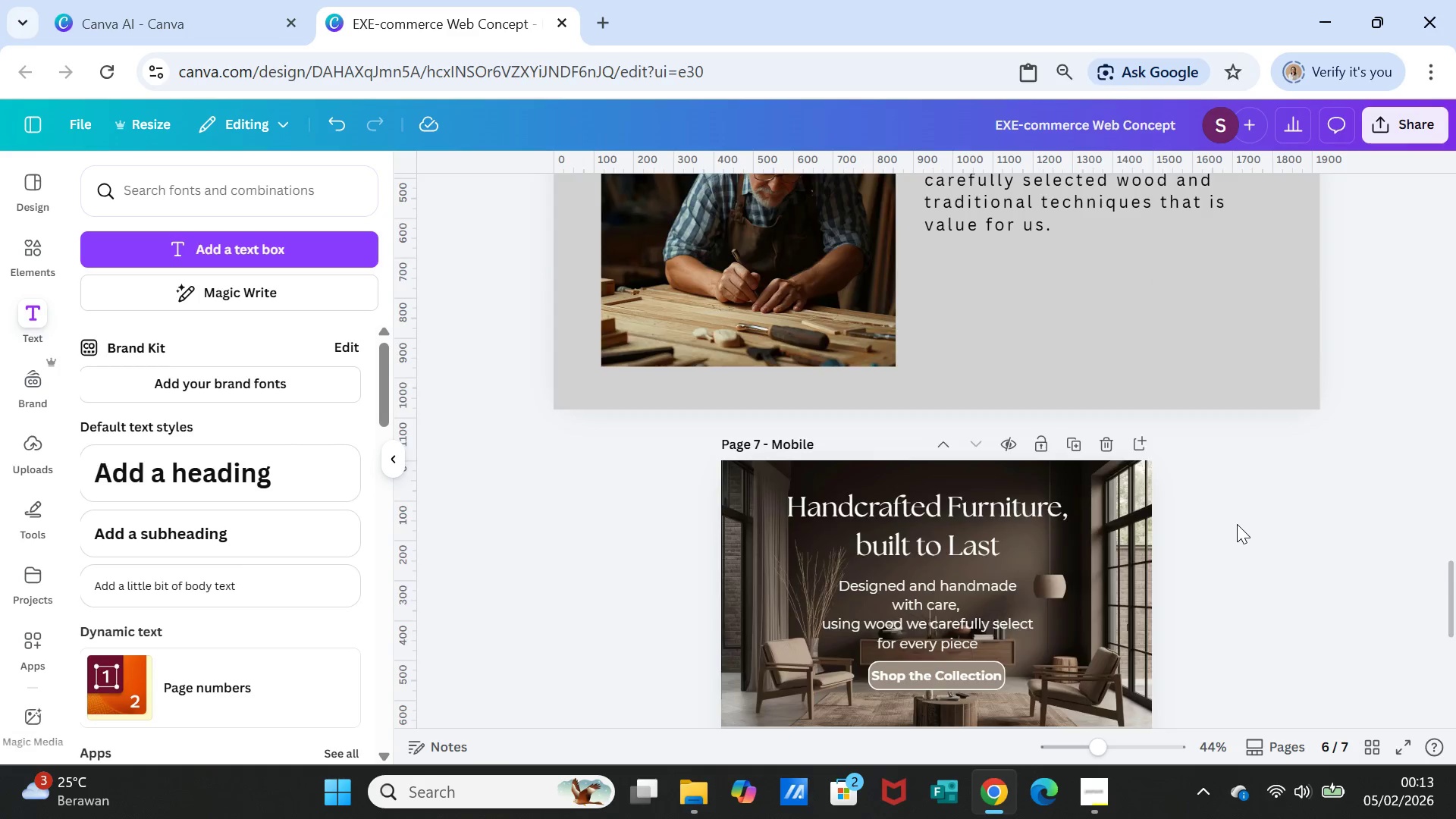 
scroll: coordinate [1237, 524], scroll_direction: down, amount: 4.0
 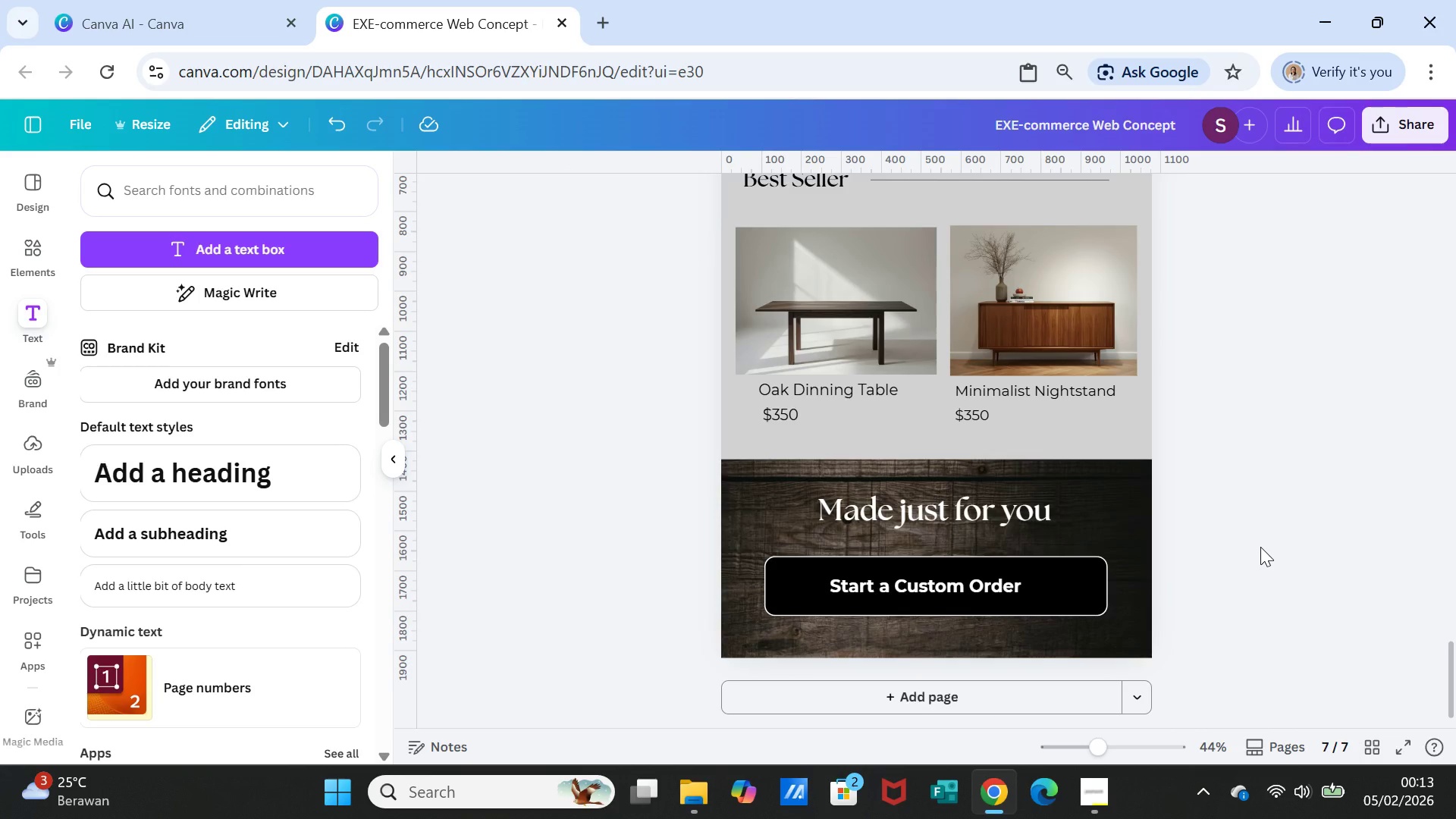 
left_click([1260, 547])
 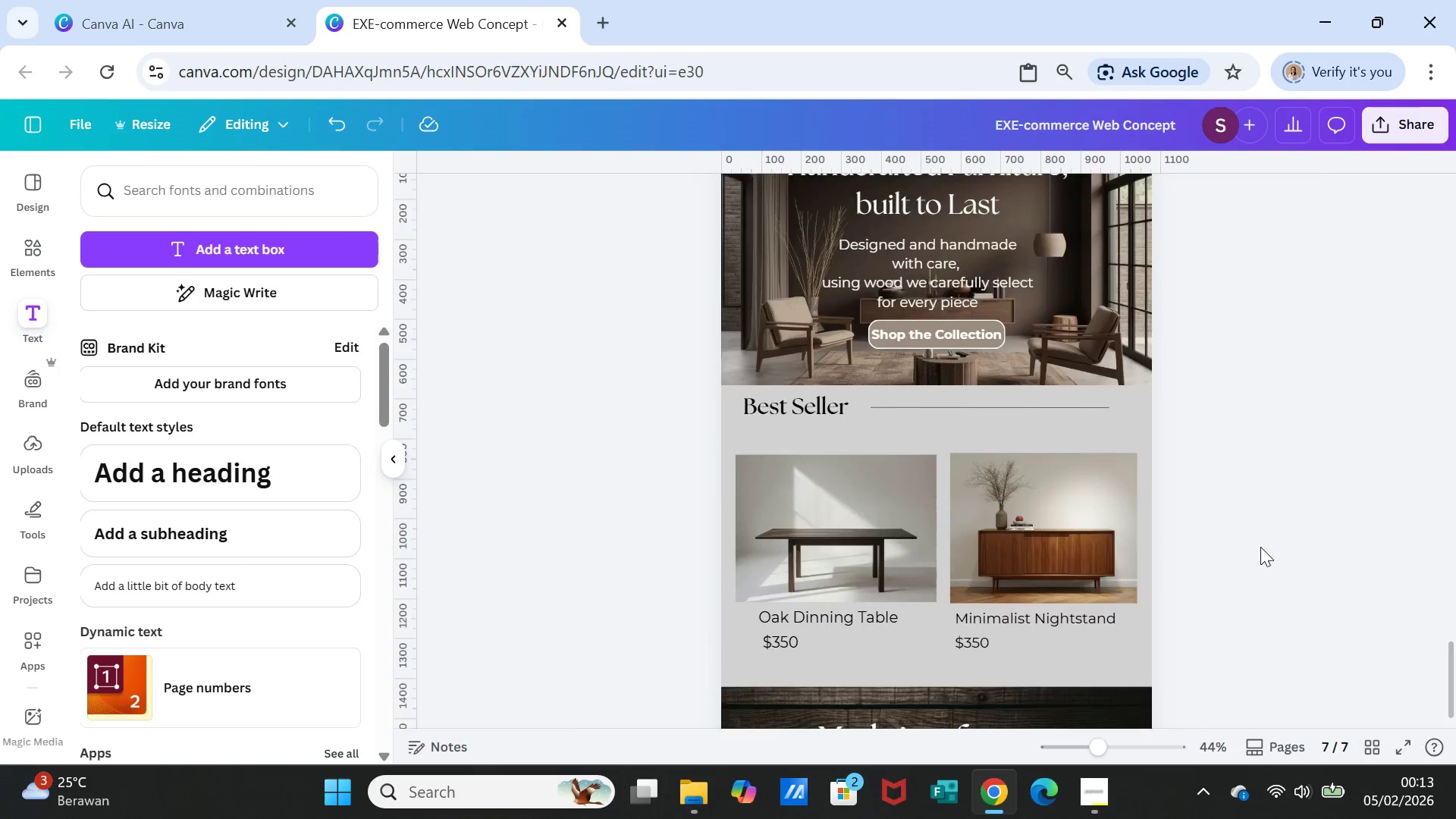 
scroll: coordinate [1260, 547], scroll_direction: up, amount: 1.0
 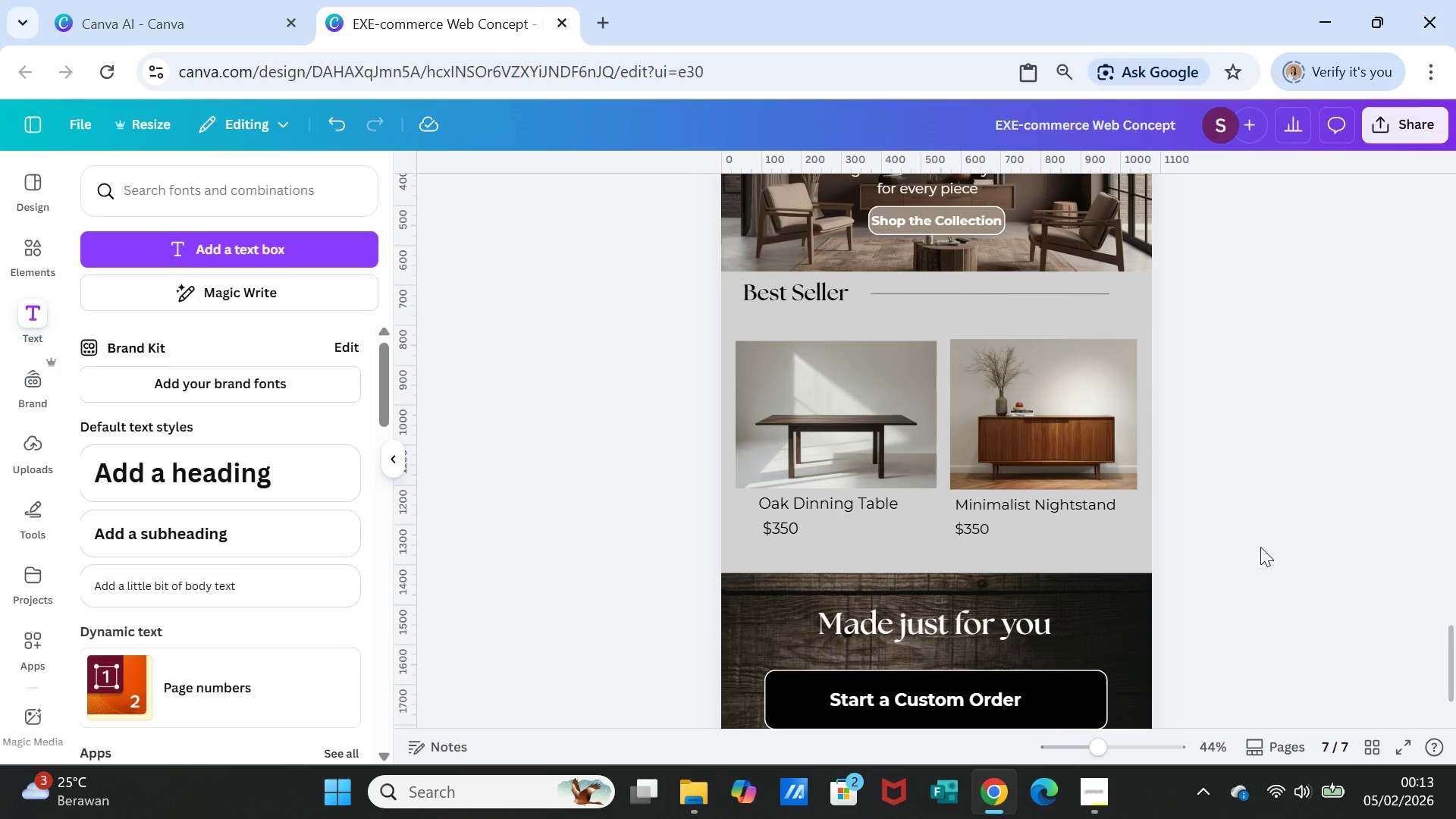 
wait(7.68)
 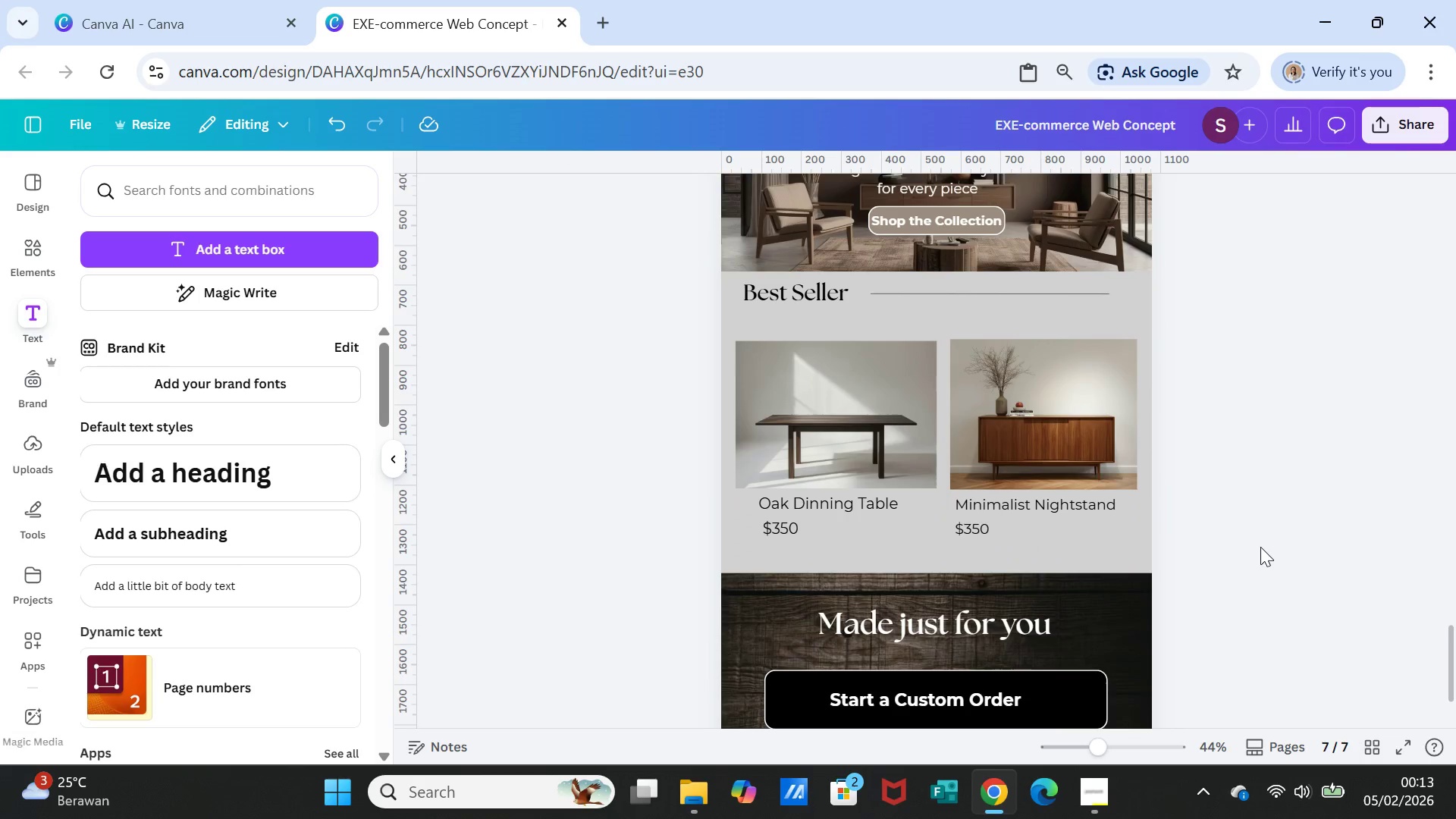 
scroll: coordinate [1259, 531], scroll_direction: down, amount: 3.0
 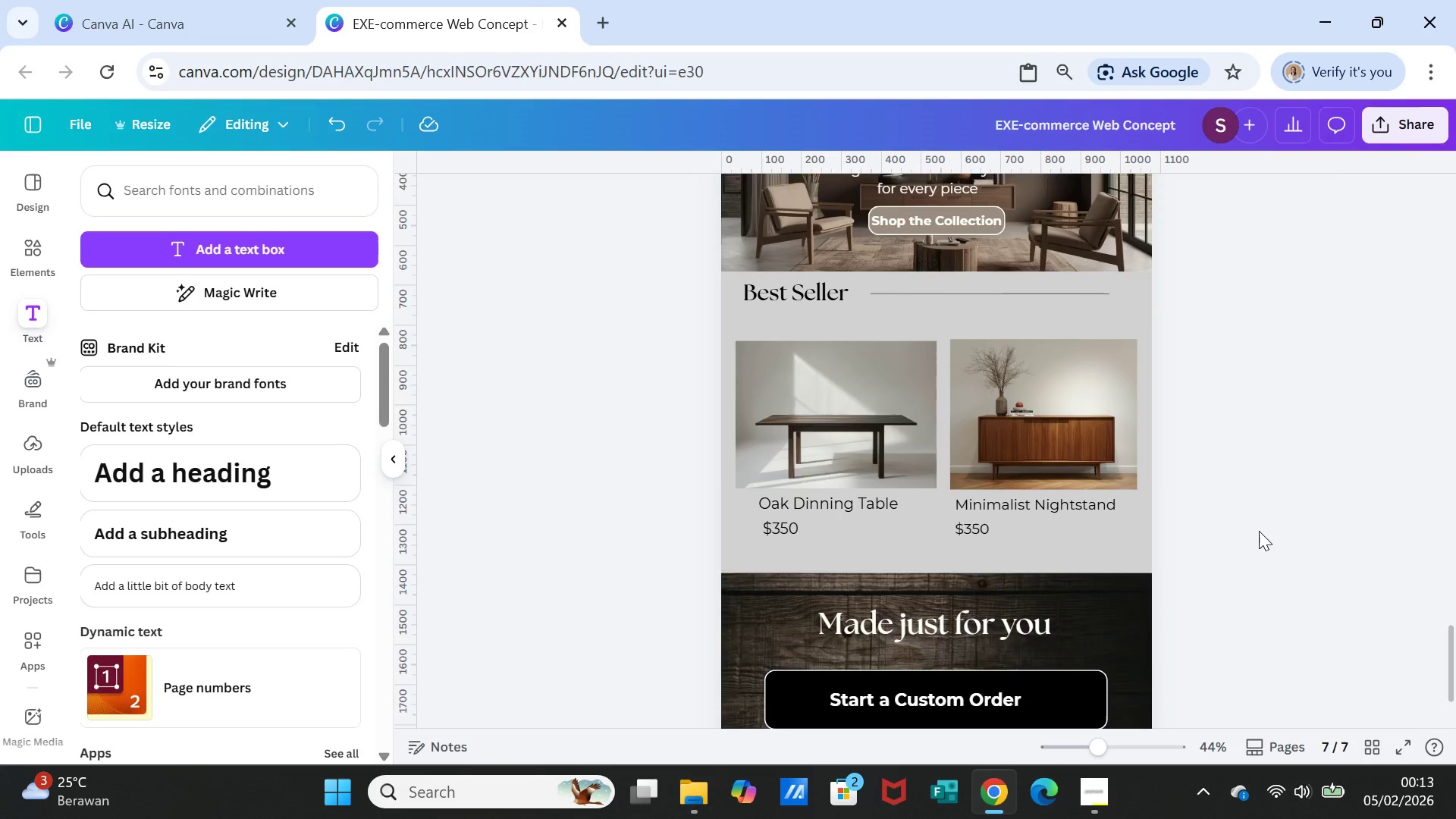 
scroll: coordinate [1259, 531], scroll_direction: up, amount: 3.0
 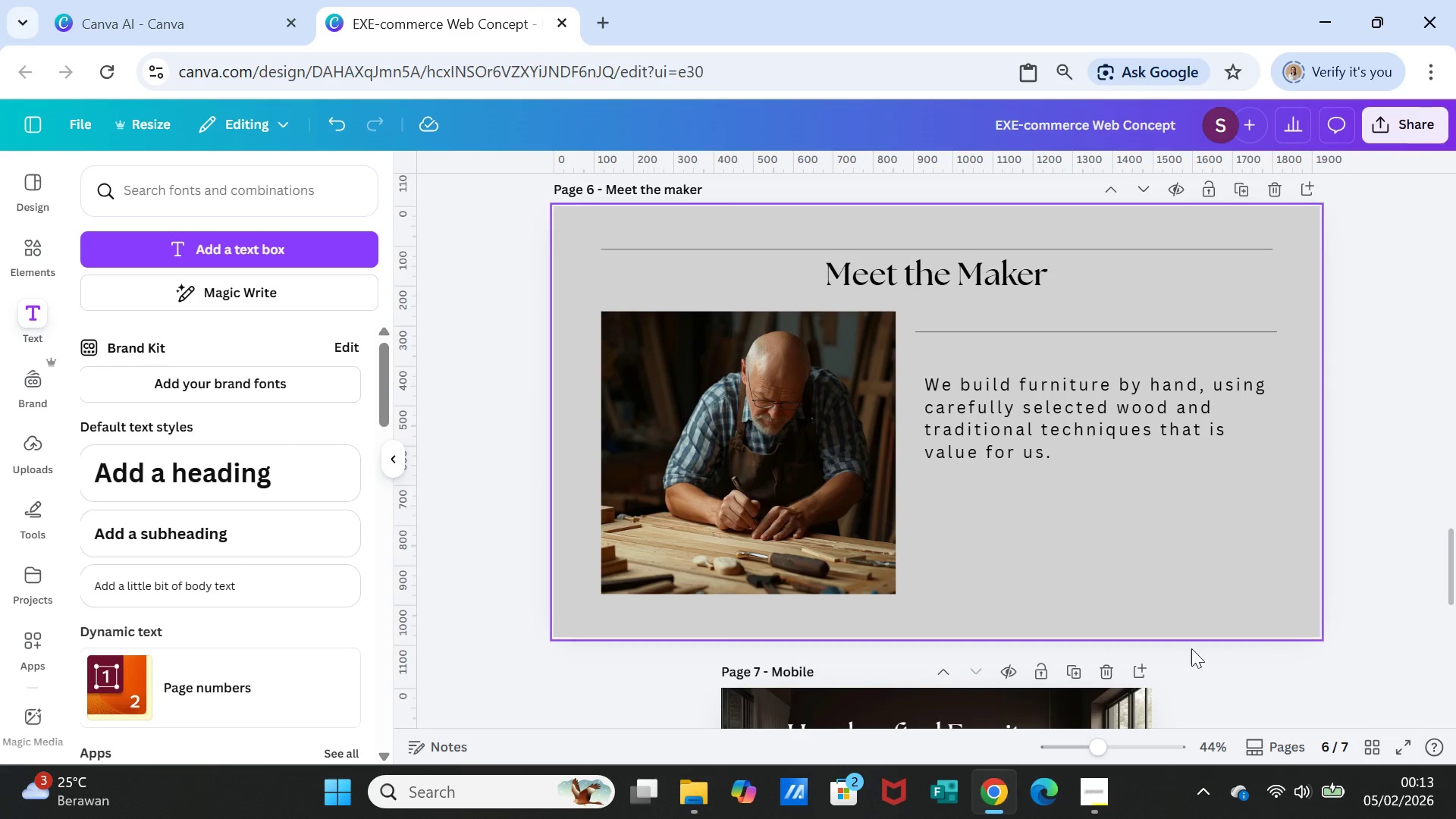 
left_click([1089, 794])